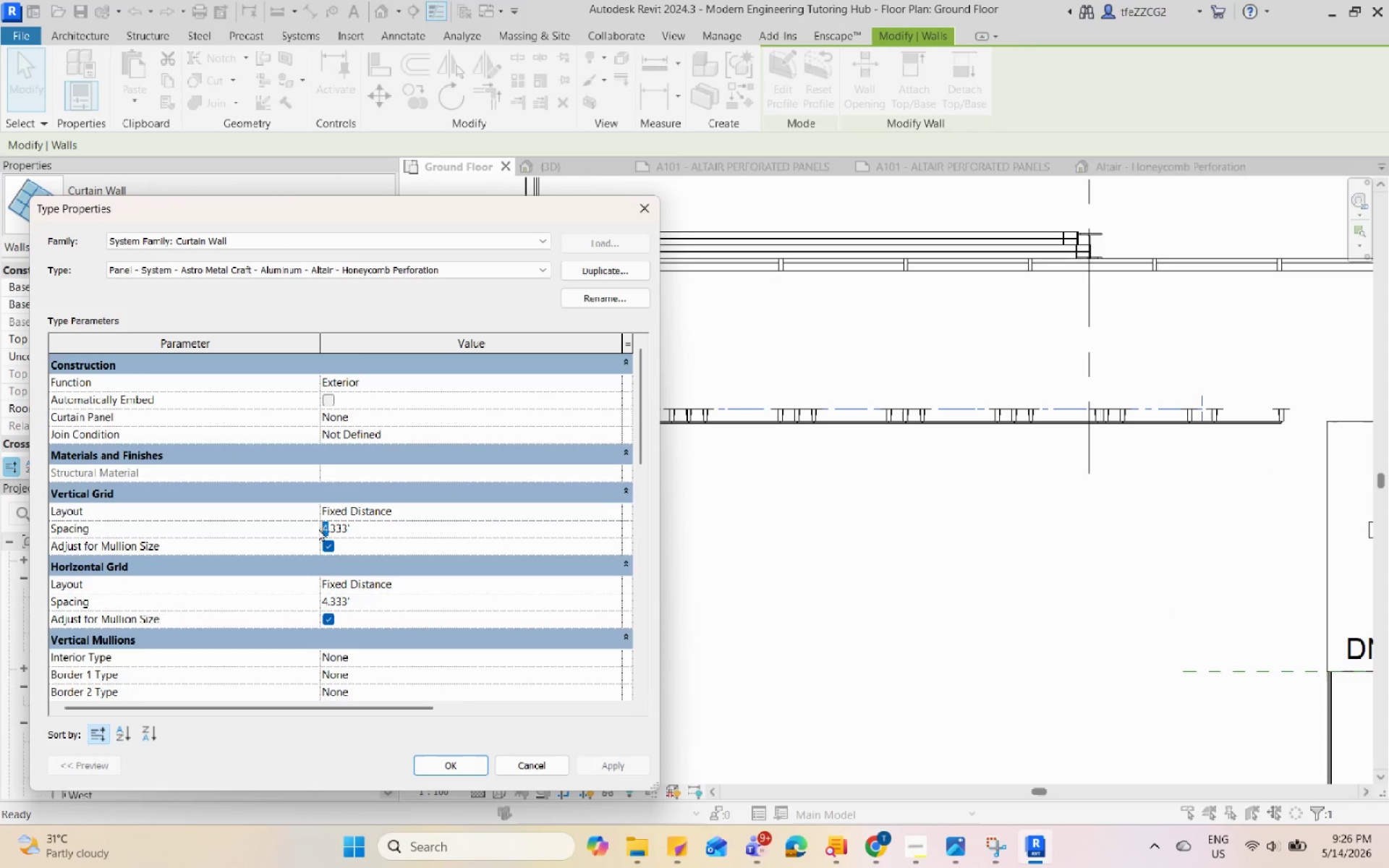 
key(7)
 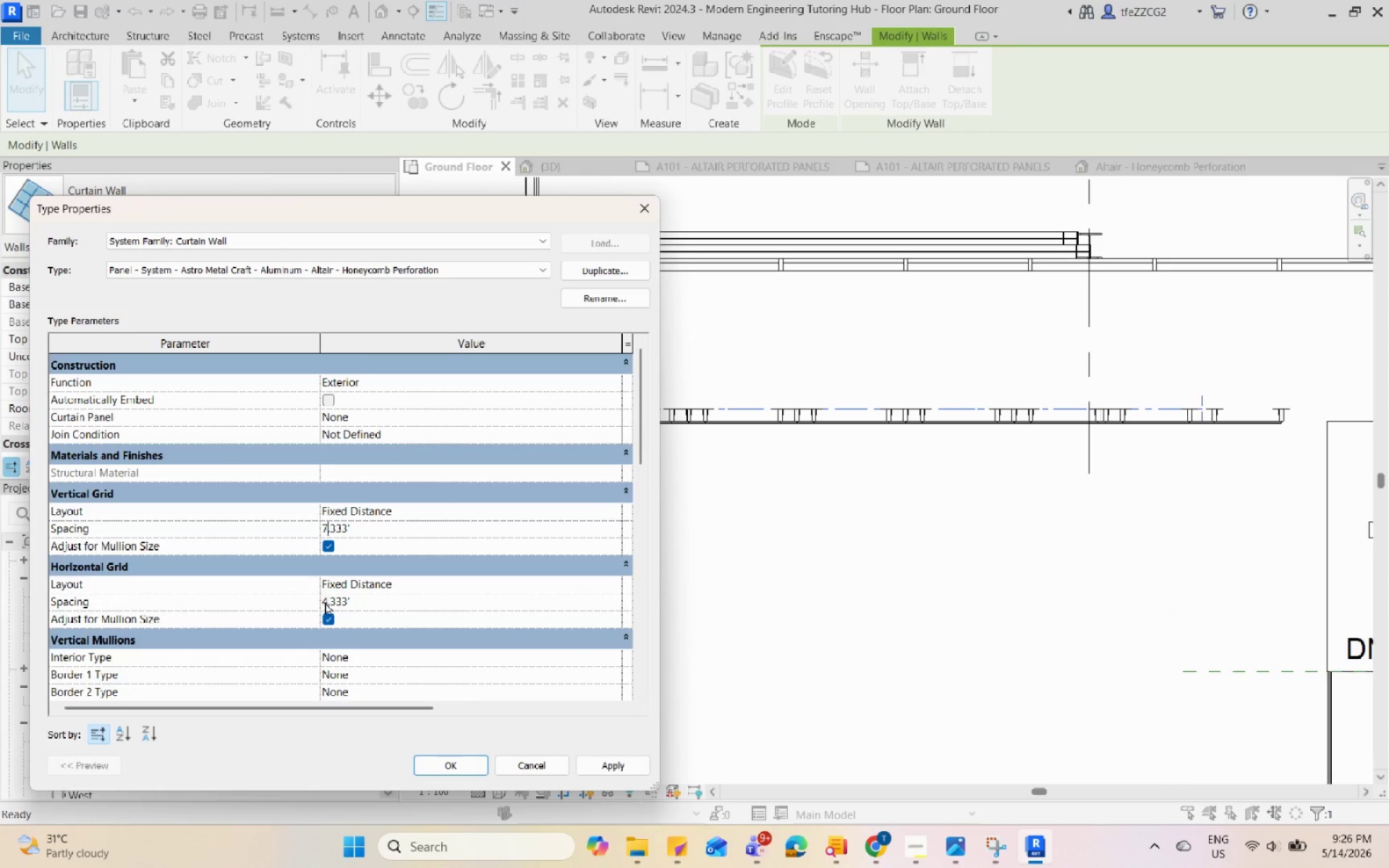 
left_click([325, 603])
 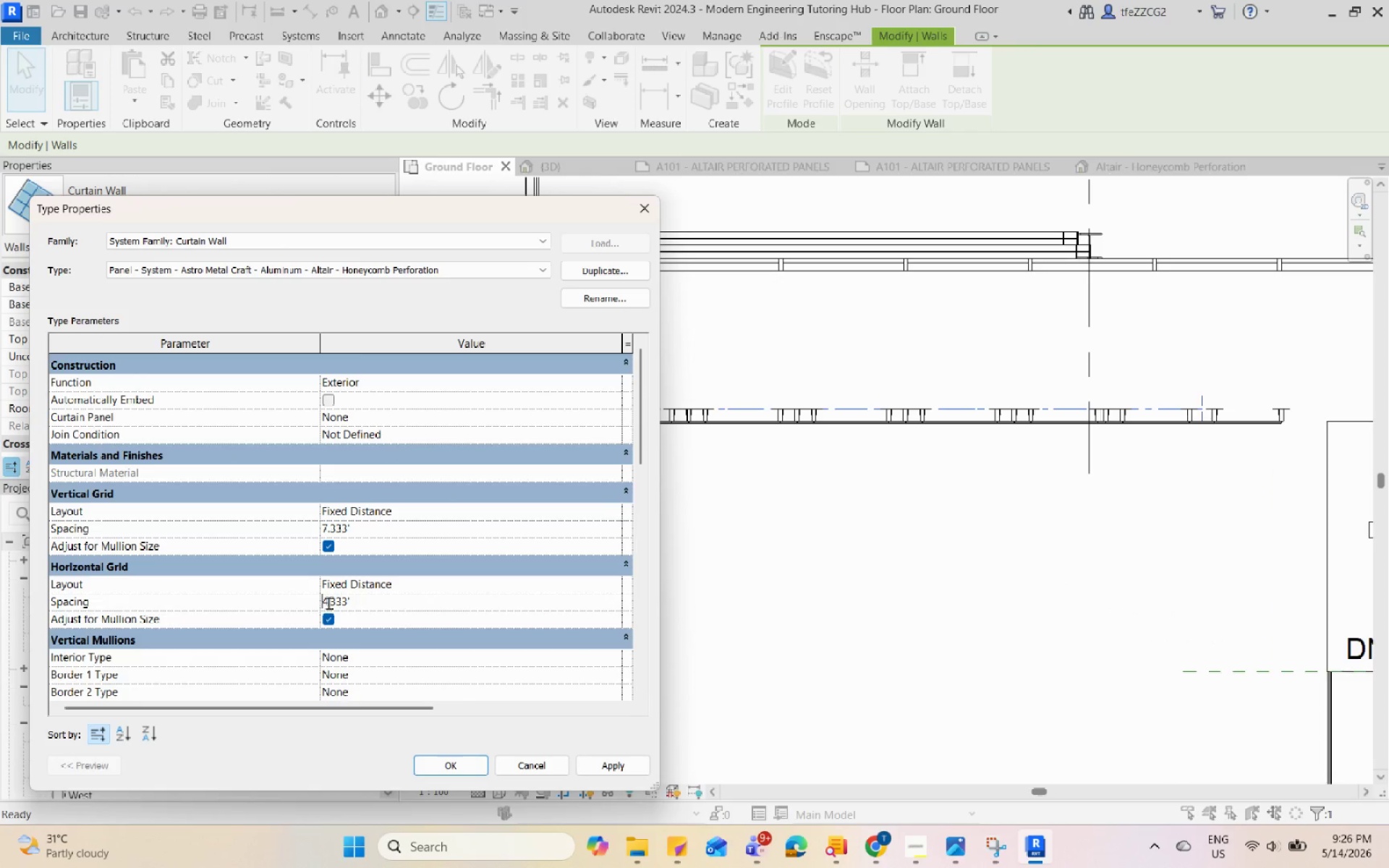 
left_click_drag(start_coordinate=[328, 603], to_coordinate=[318, 601])
 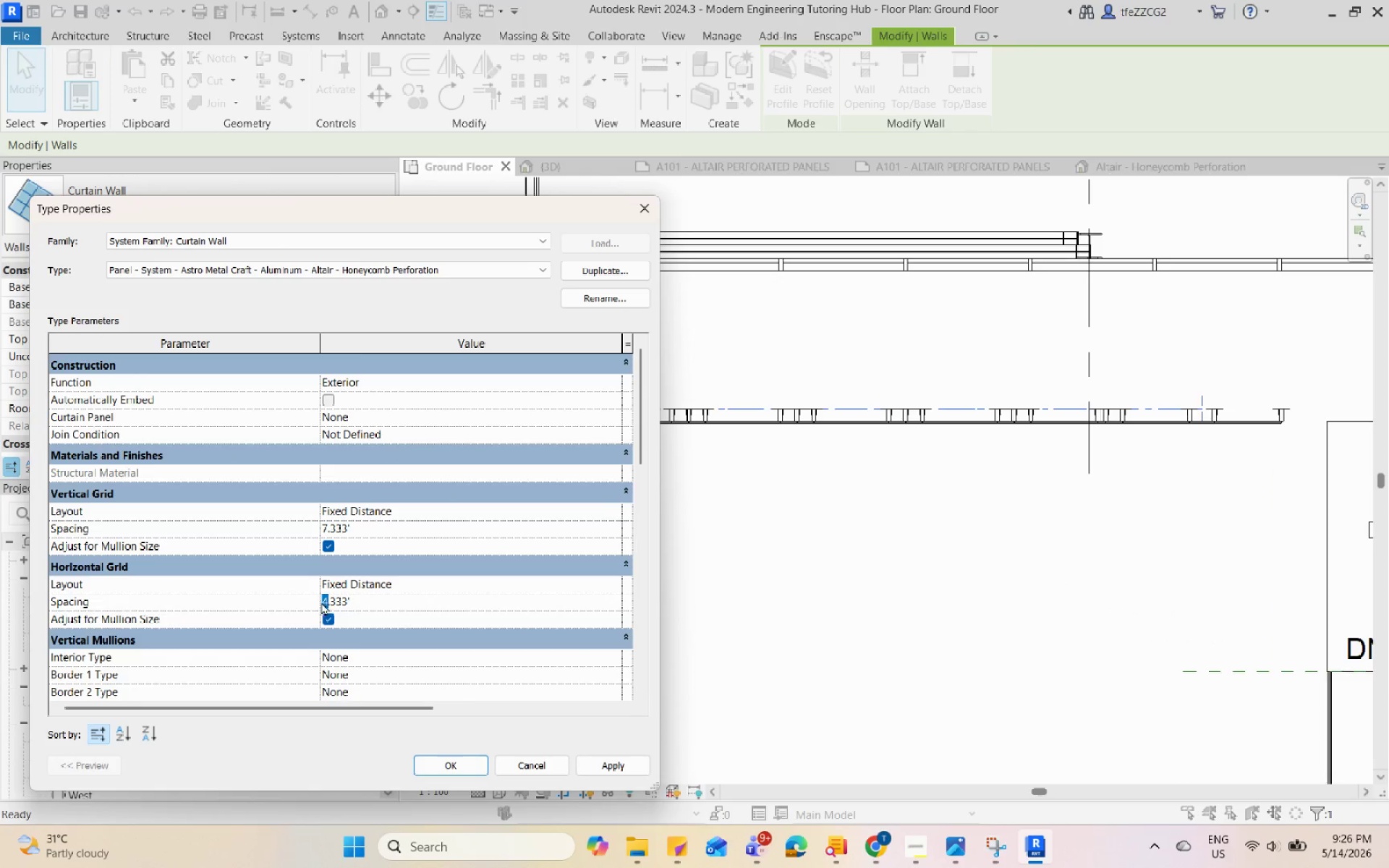 
key(7)
 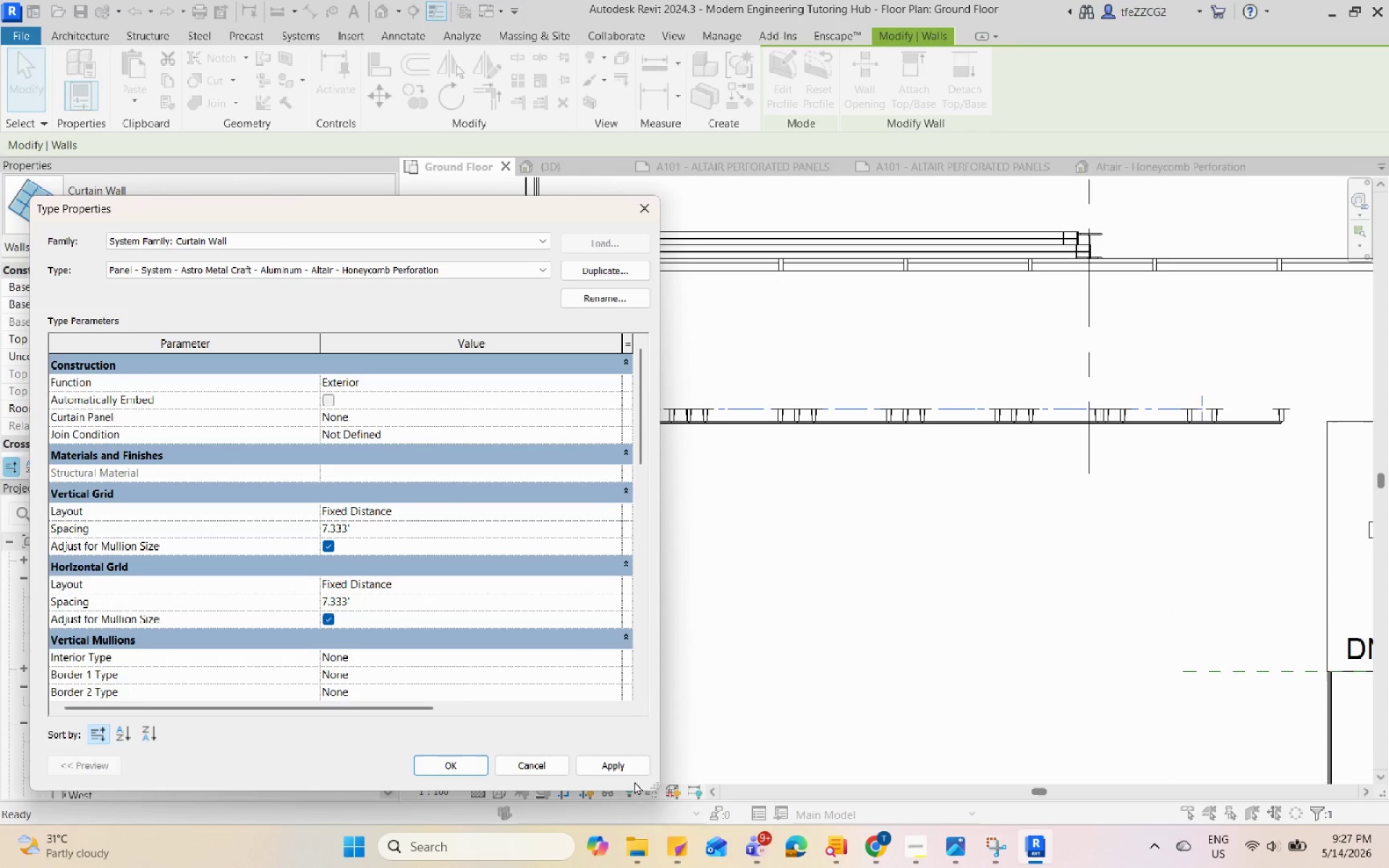 
left_click([630, 762])
 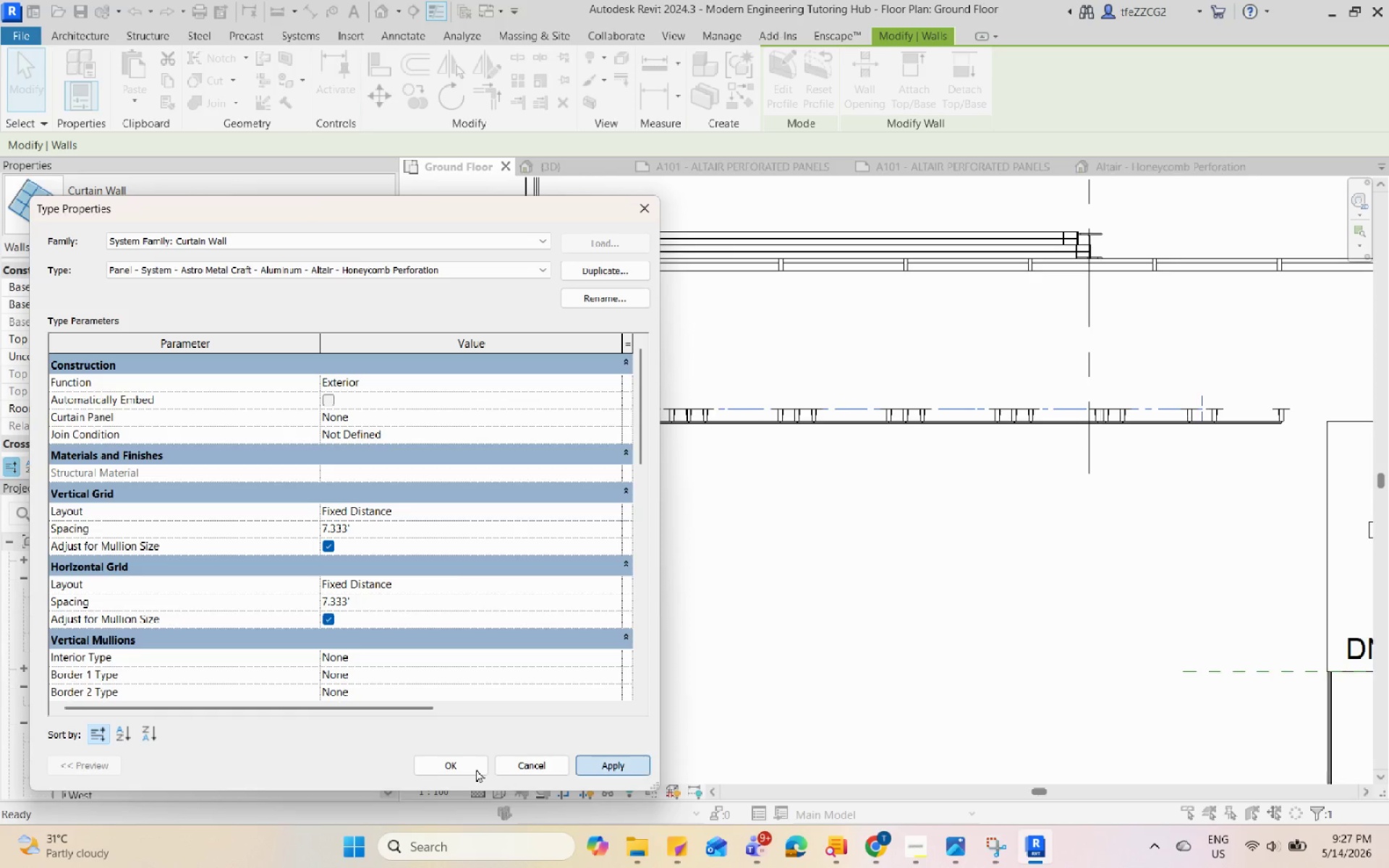 
left_click([466, 764])
 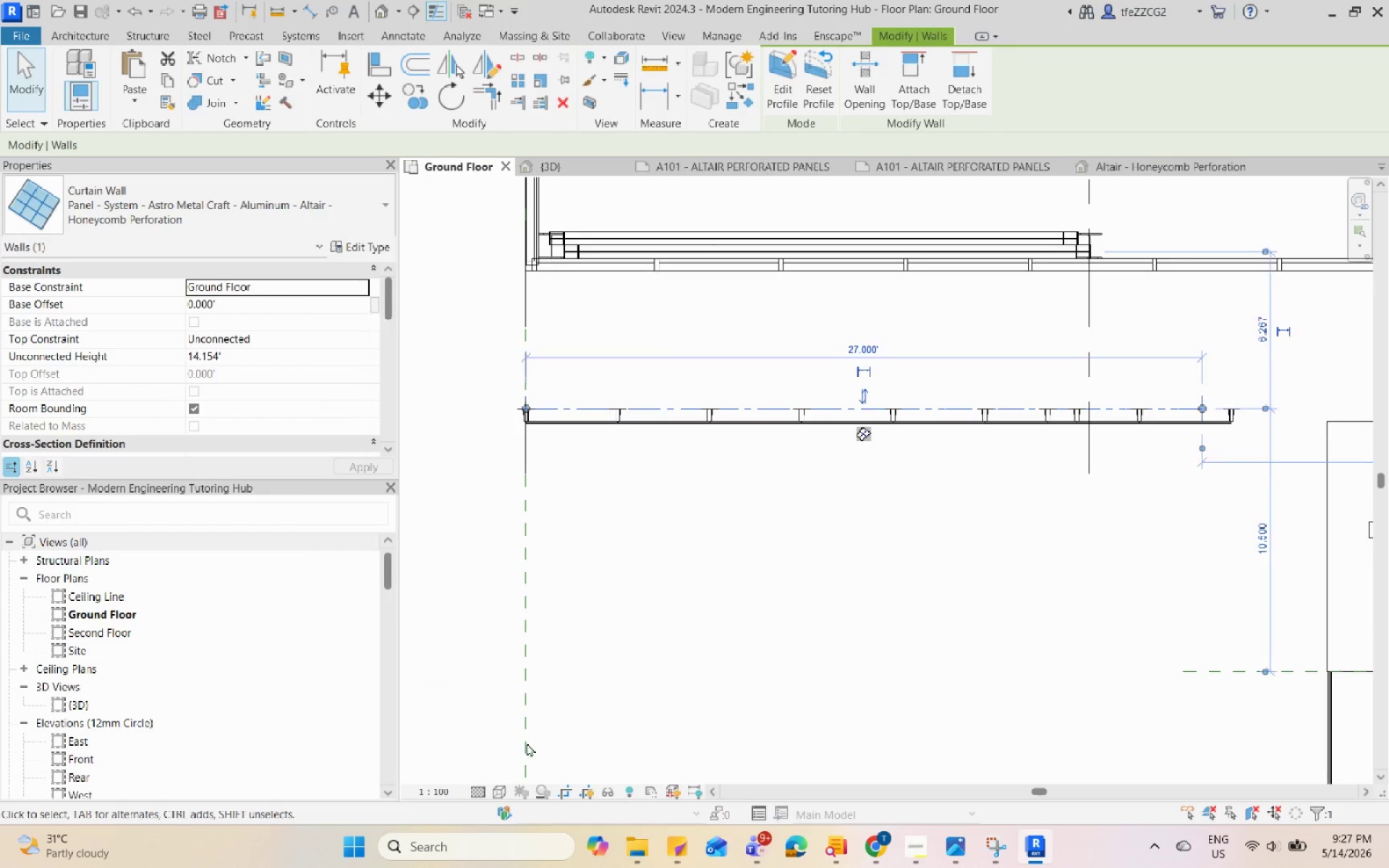 
left_click([842, 555])
 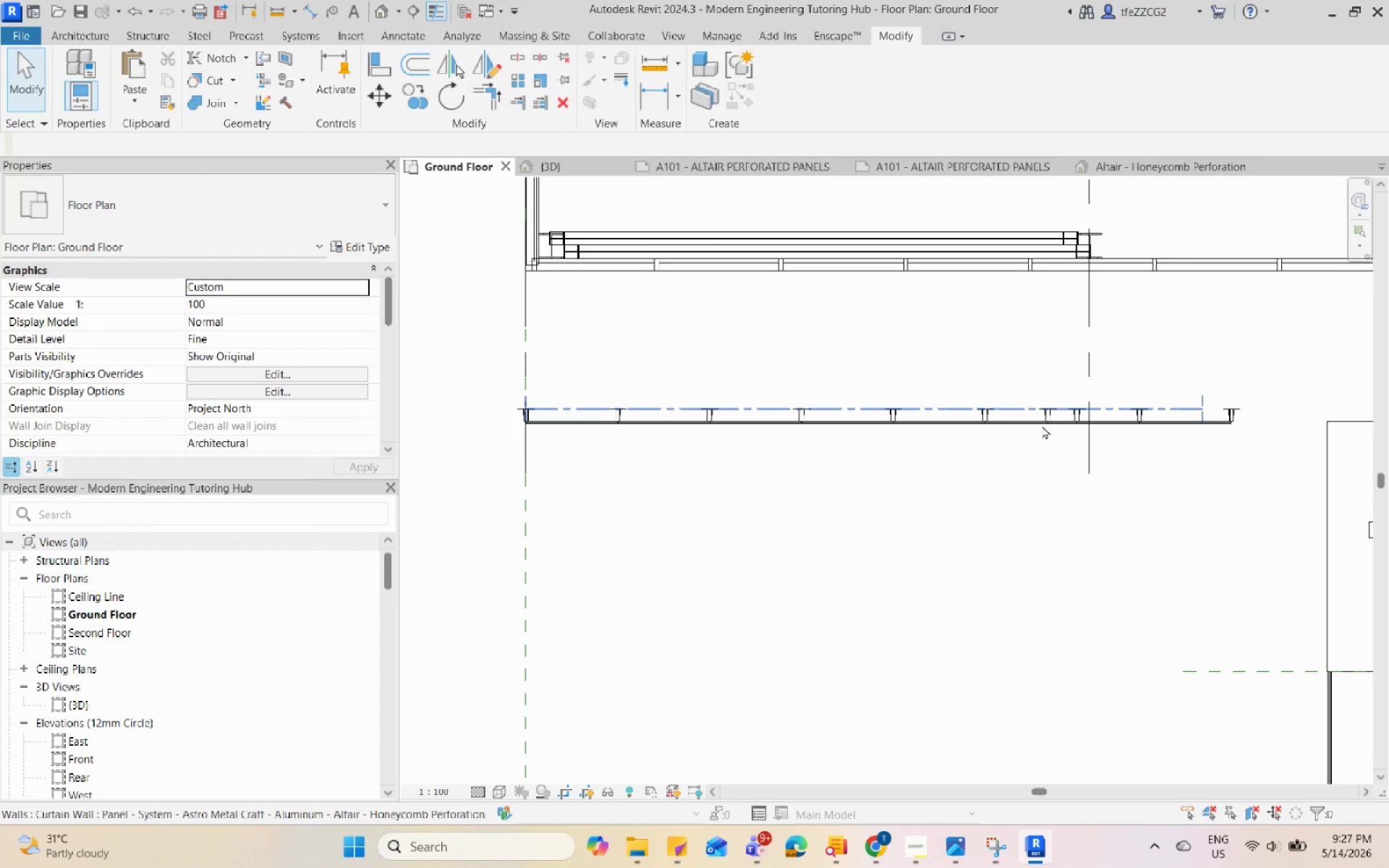 
left_click([1054, 416])
 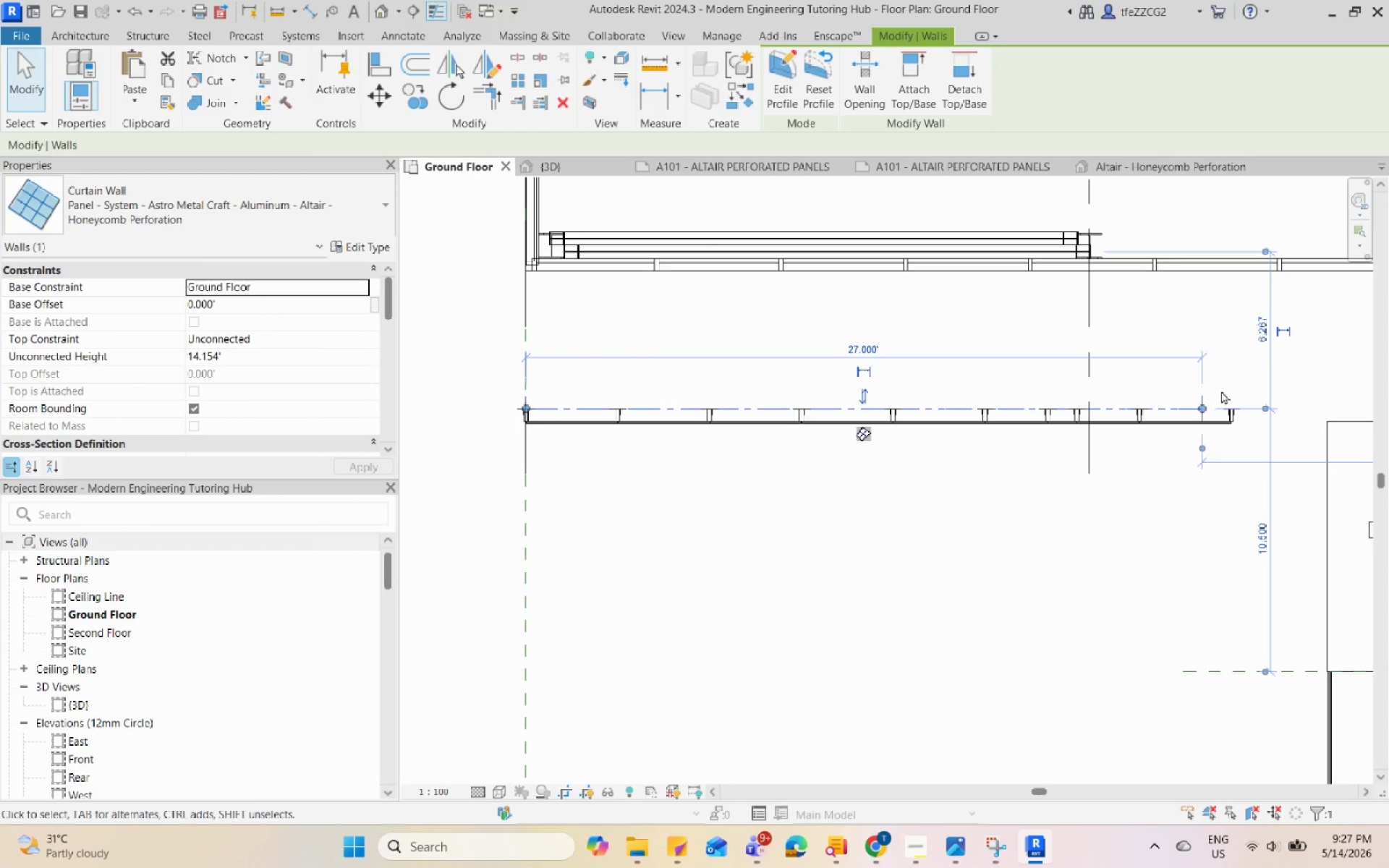 
mouse_move([868, 340])
 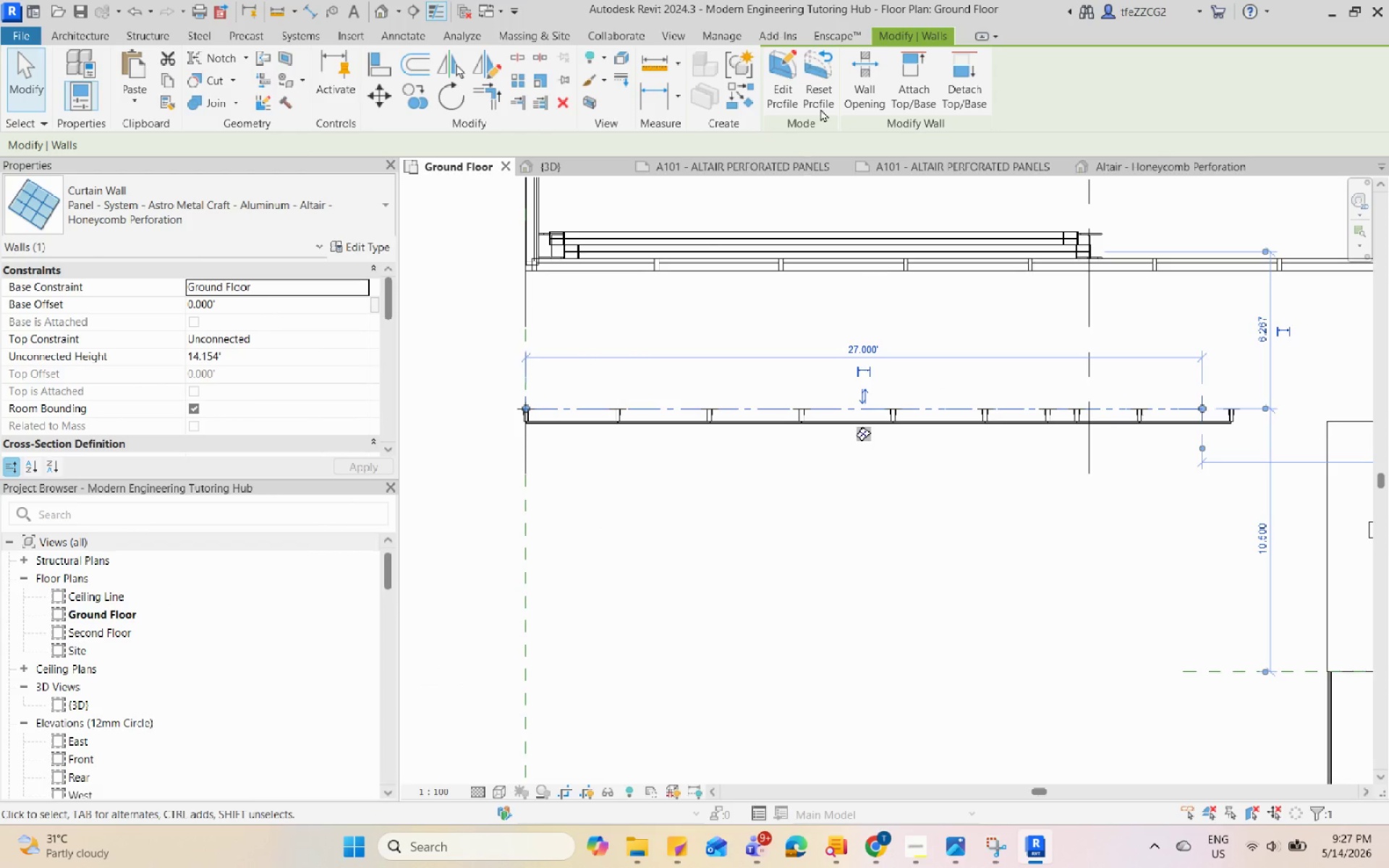 
left_click([791, 99])
 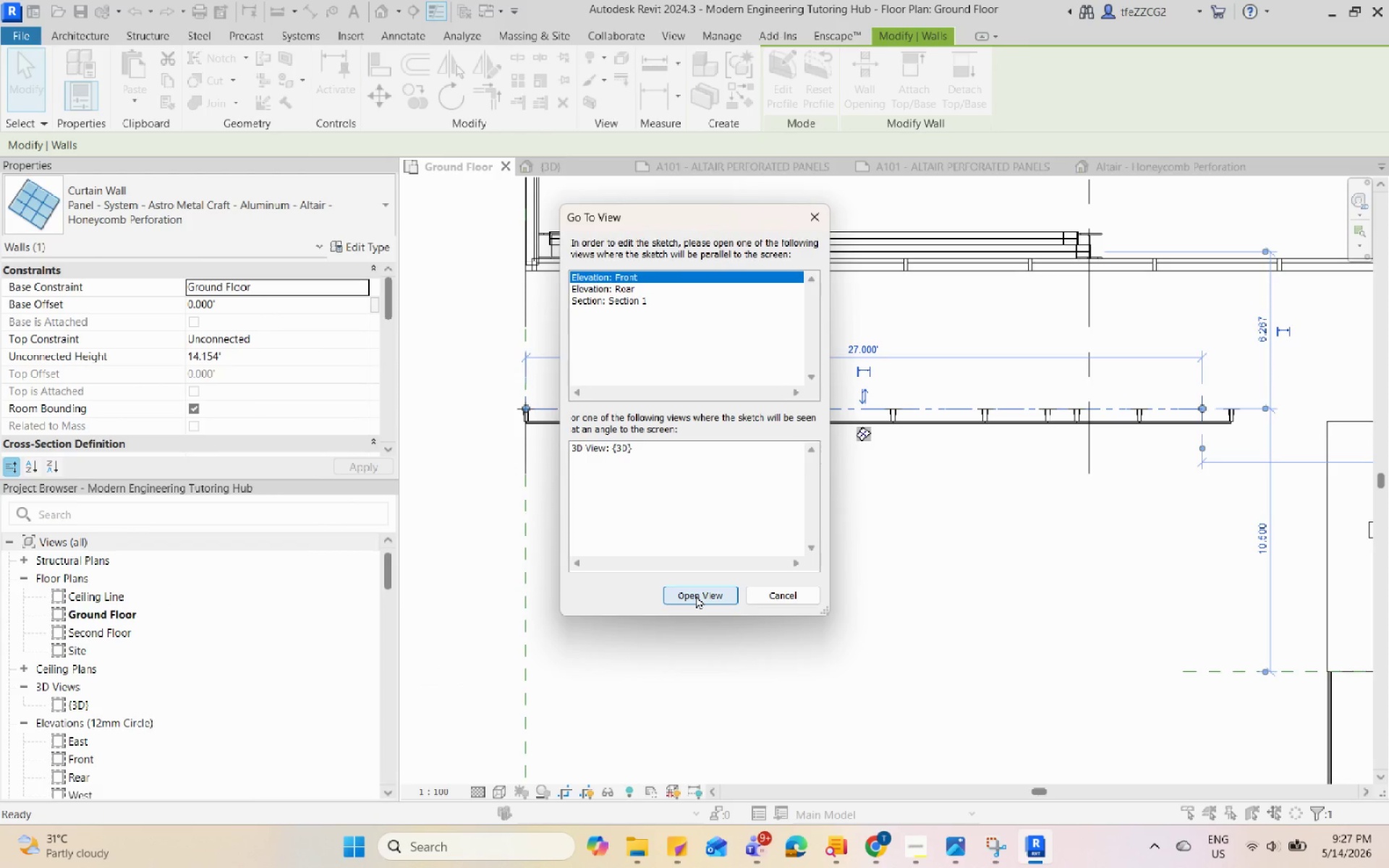 
left_click([696, 597])
 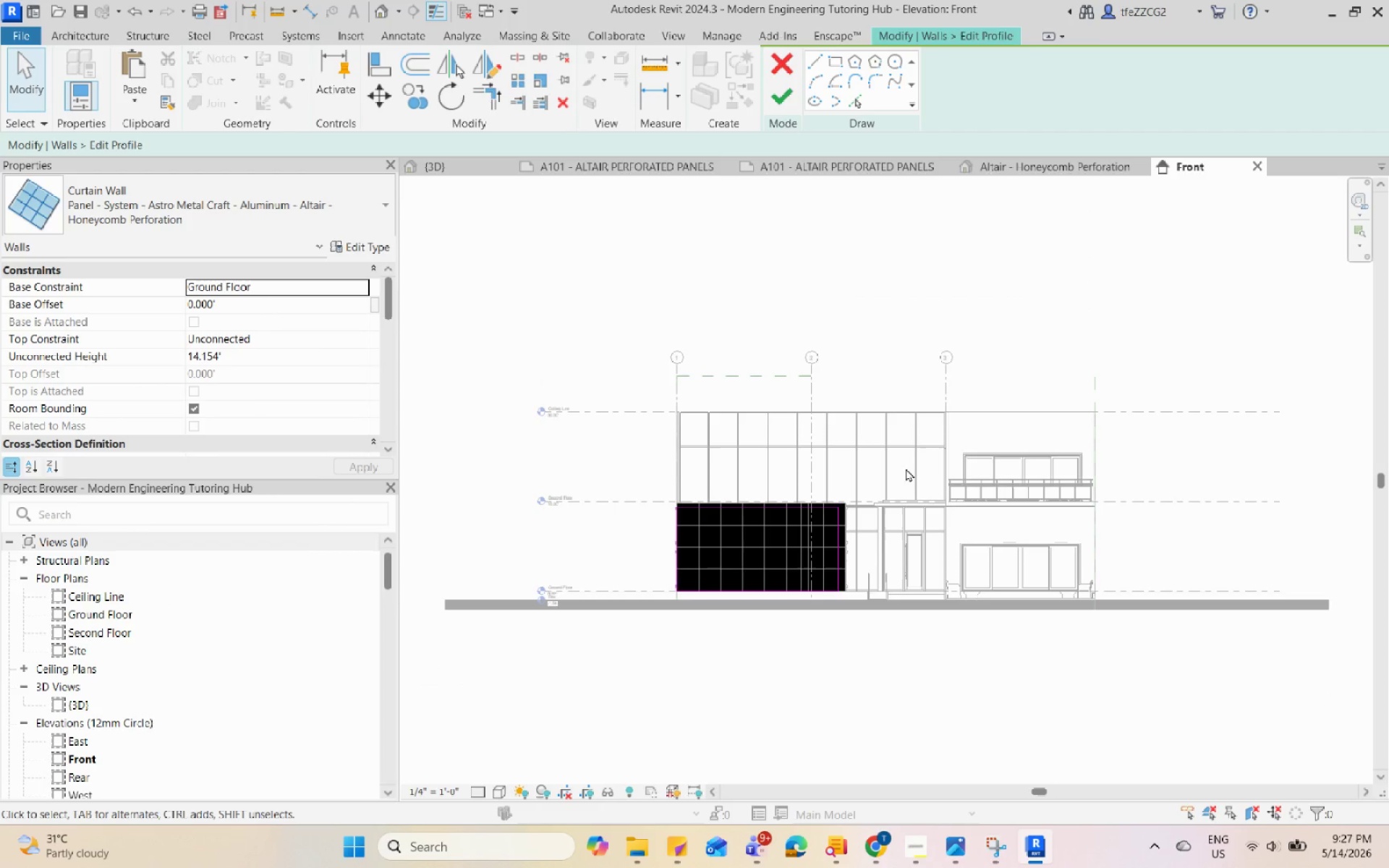 
scroll: coordinate [830, 509], scroll_direction: up, amount: 8.0
 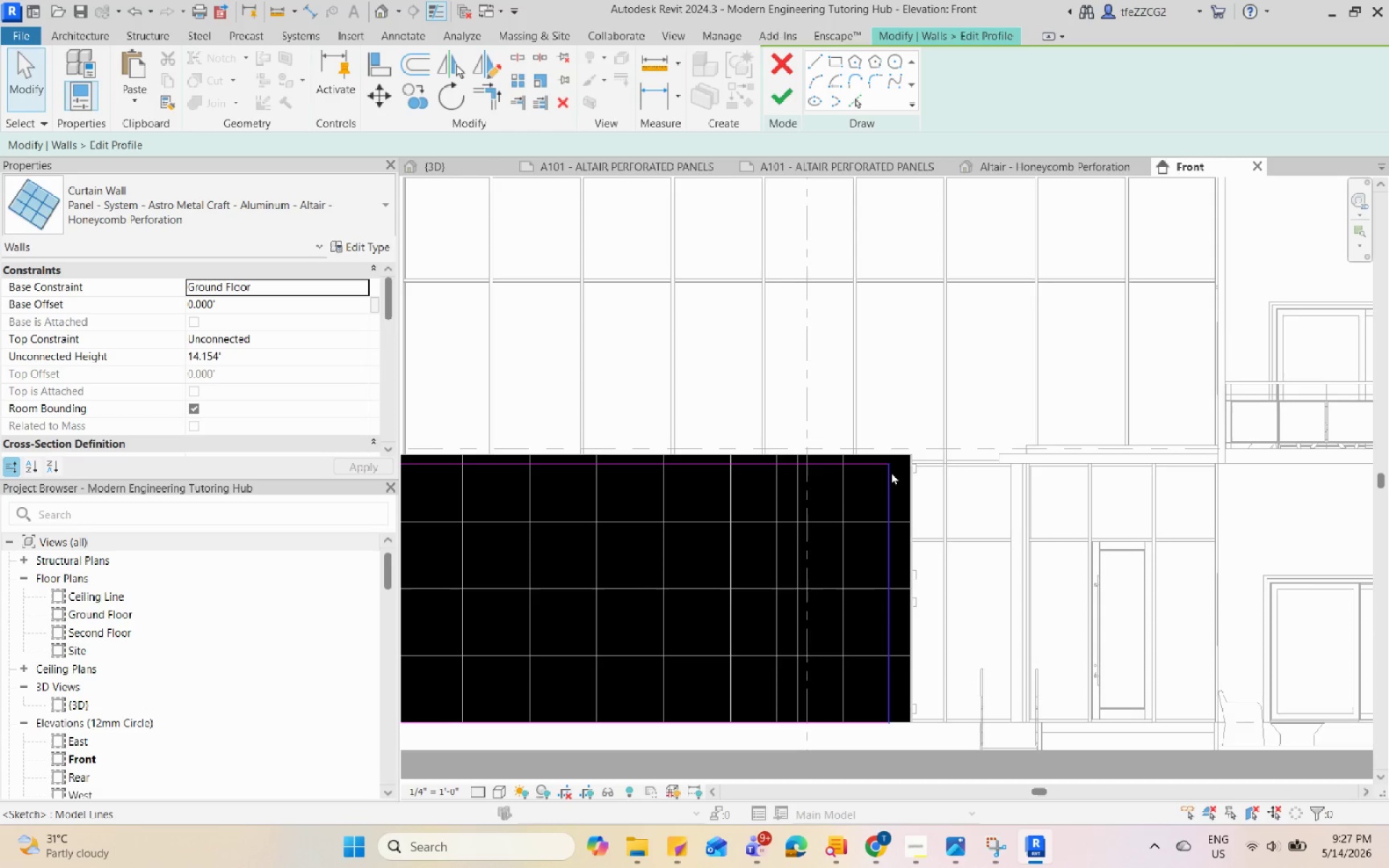 
left_click([891, 473])
 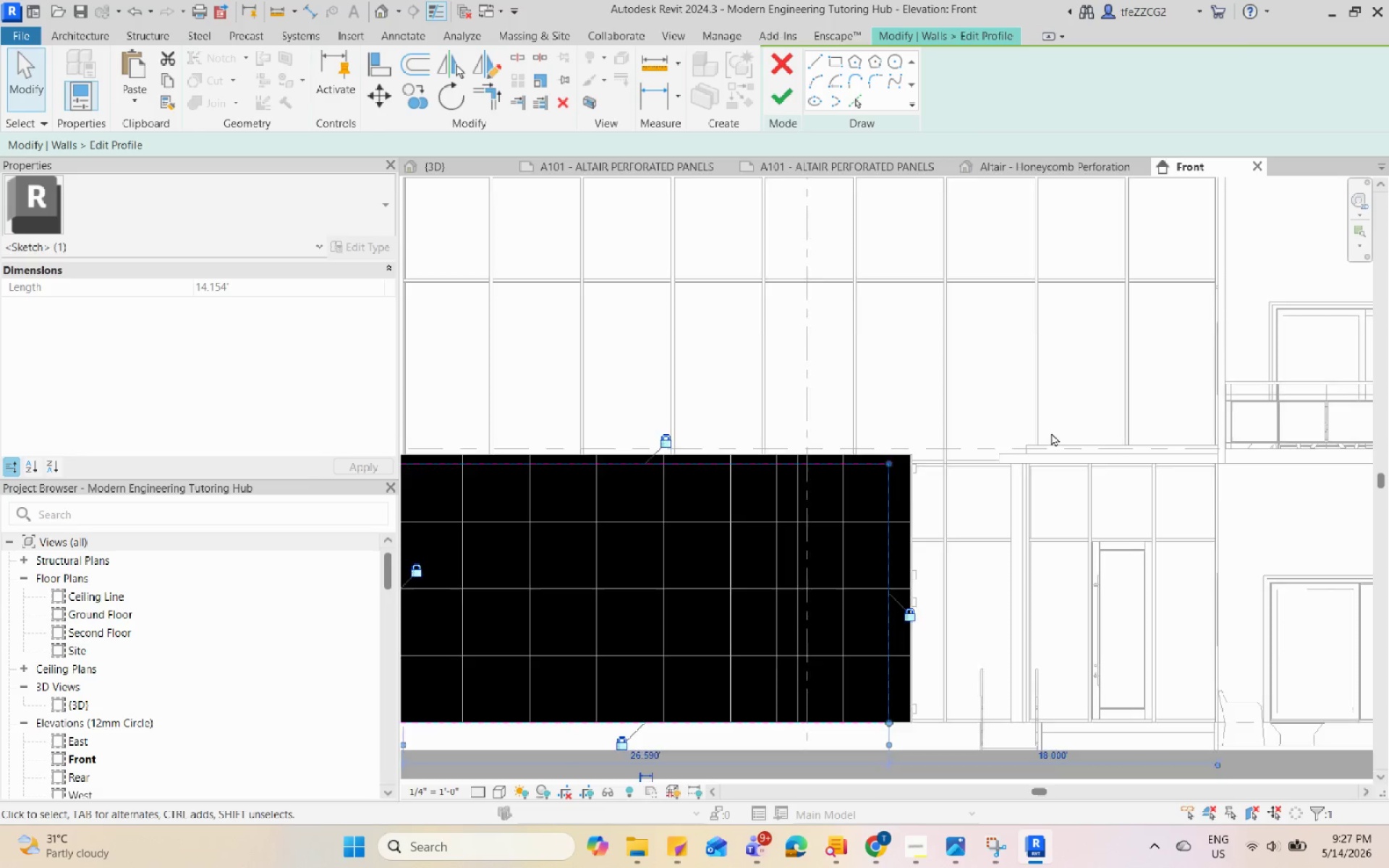 
scroll: coordinate [887, 487], scroll_direction: none, amount: 0.0
 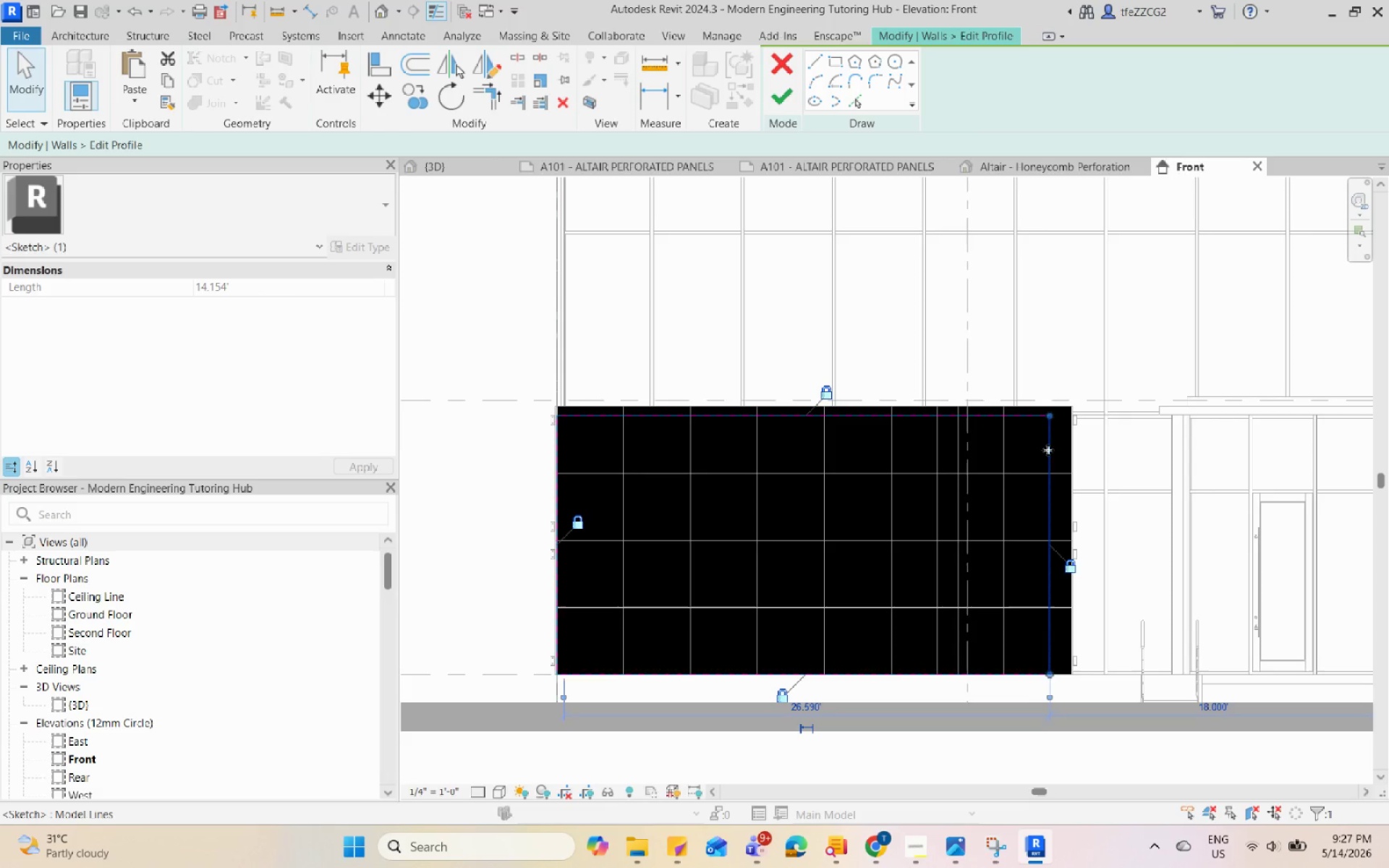 
left_click_drag(start_coordinate=[1049, 449], to_coordinate=[626, 452])
 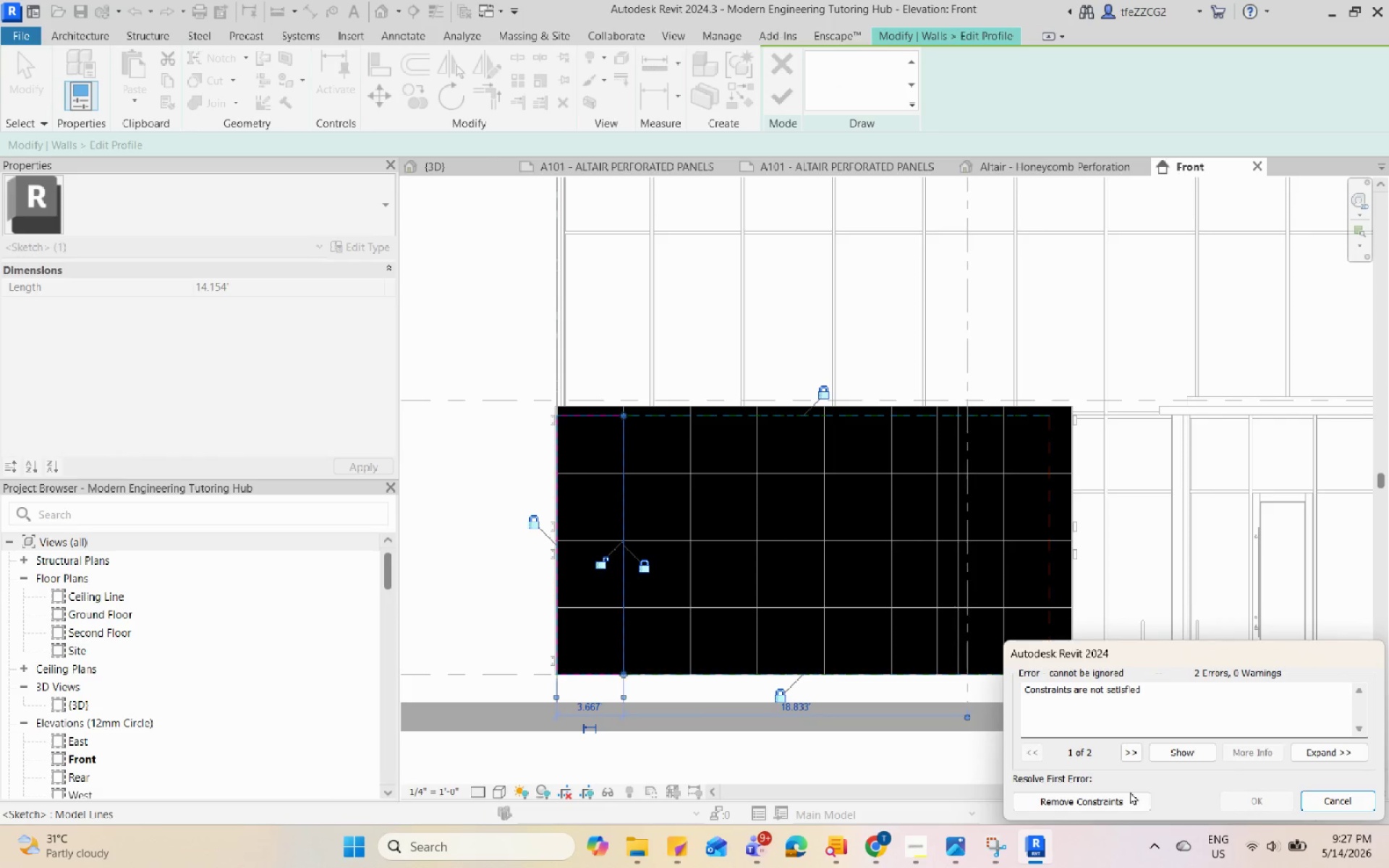 
left_click([1100, 804])
 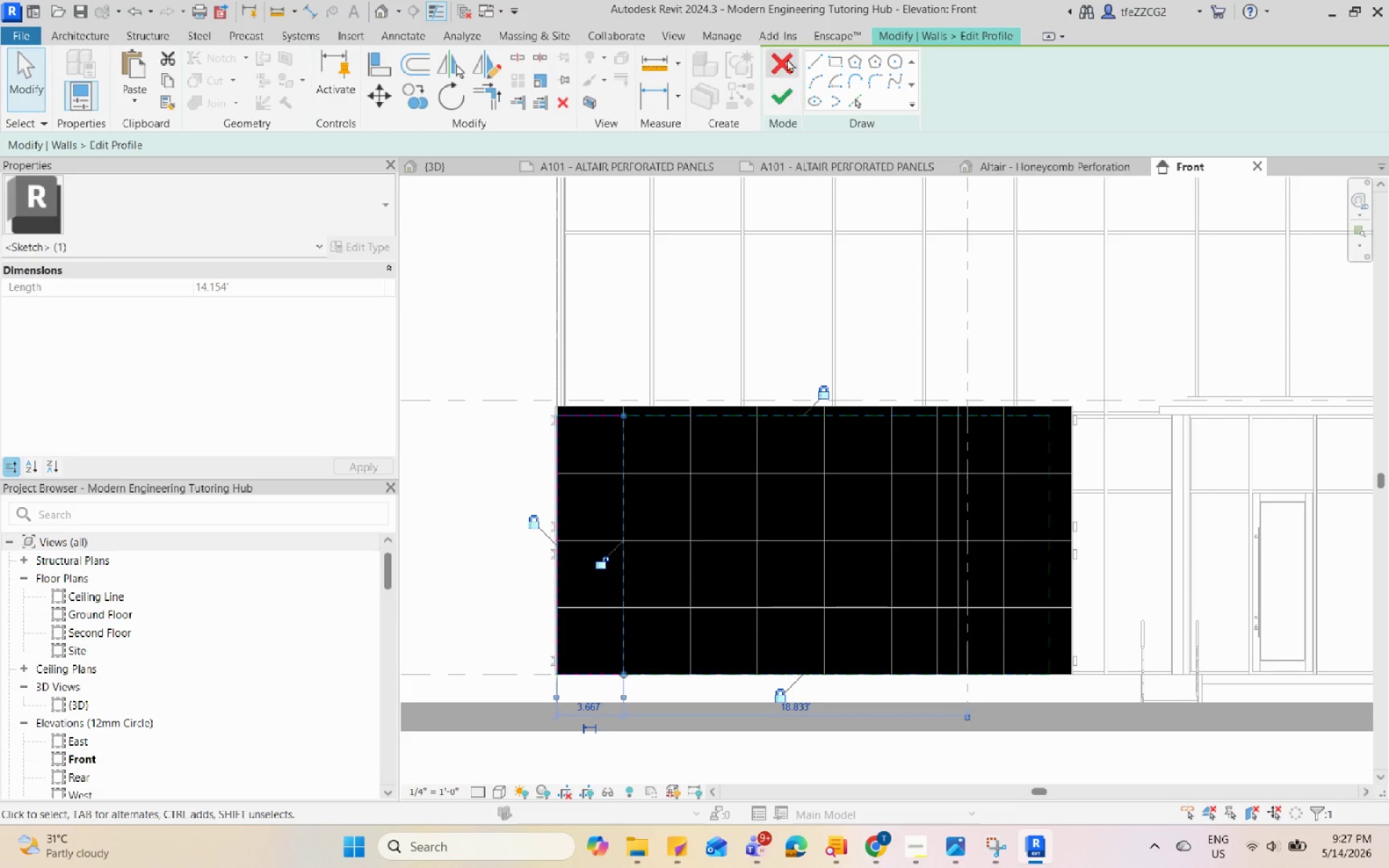 
left_click([788, 85])
 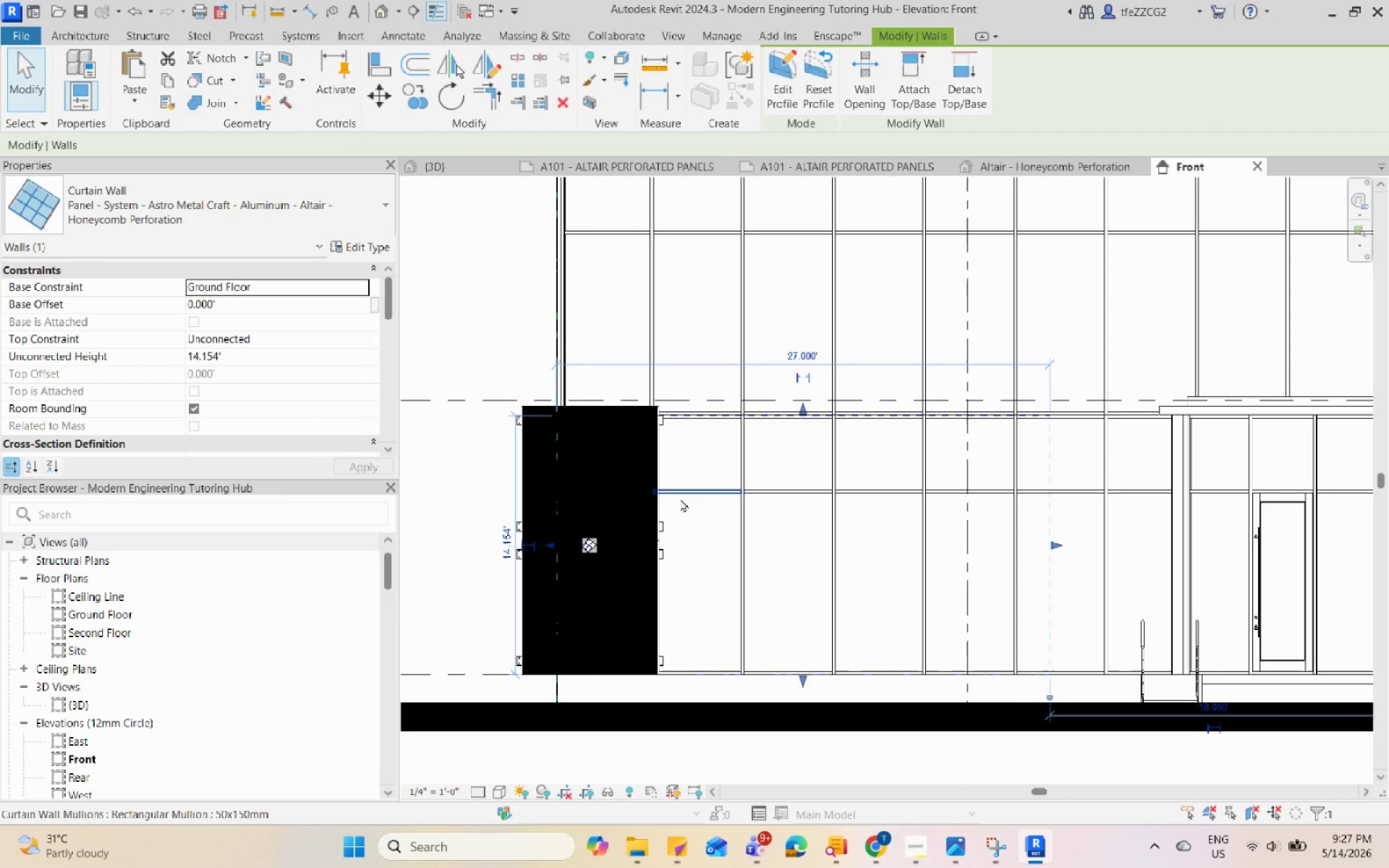 
key(Escape)
 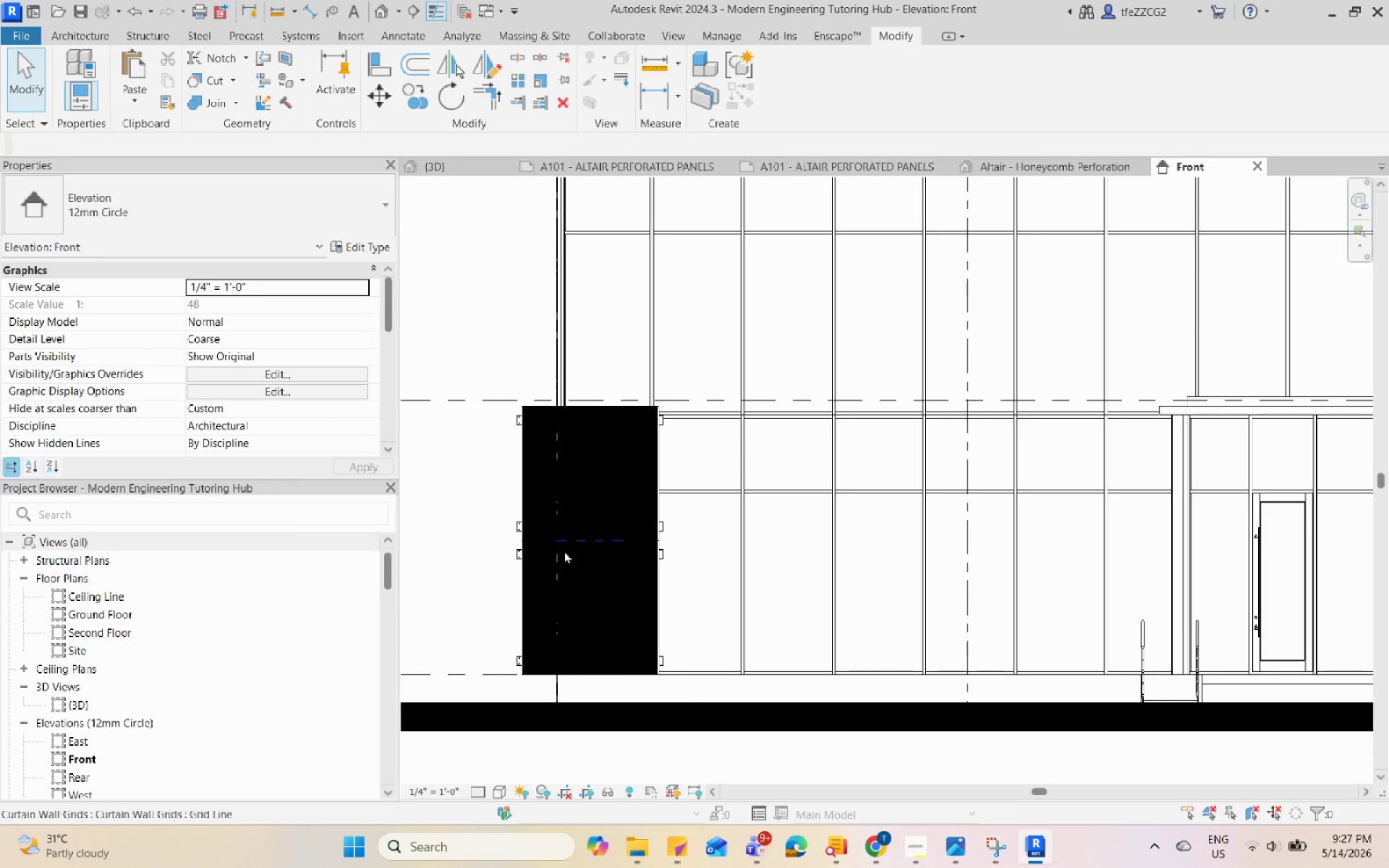 
left_click([472, 173])
 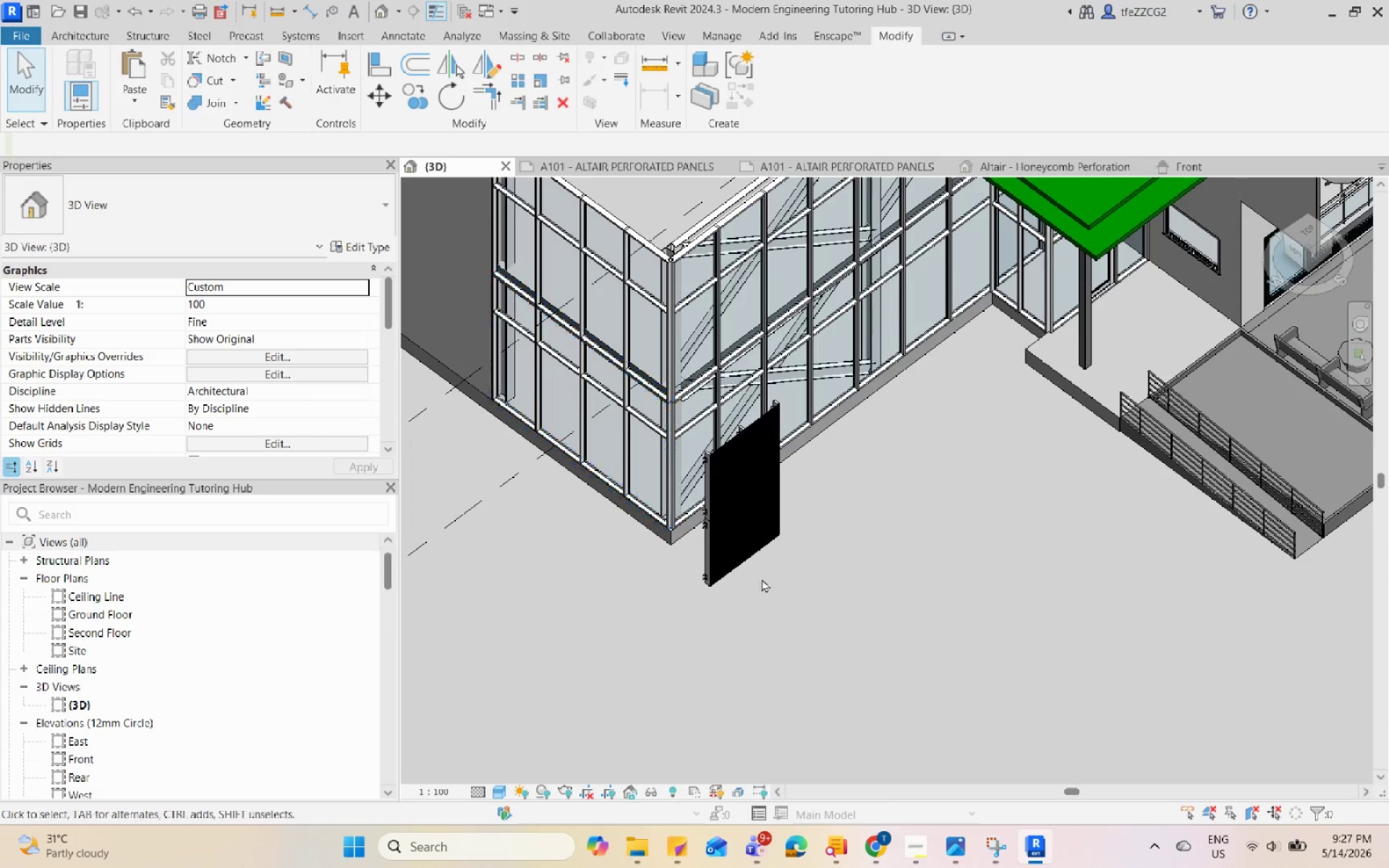 
scroll: coordinate [530, 578], scroll_direction: up, amount: 23.0
 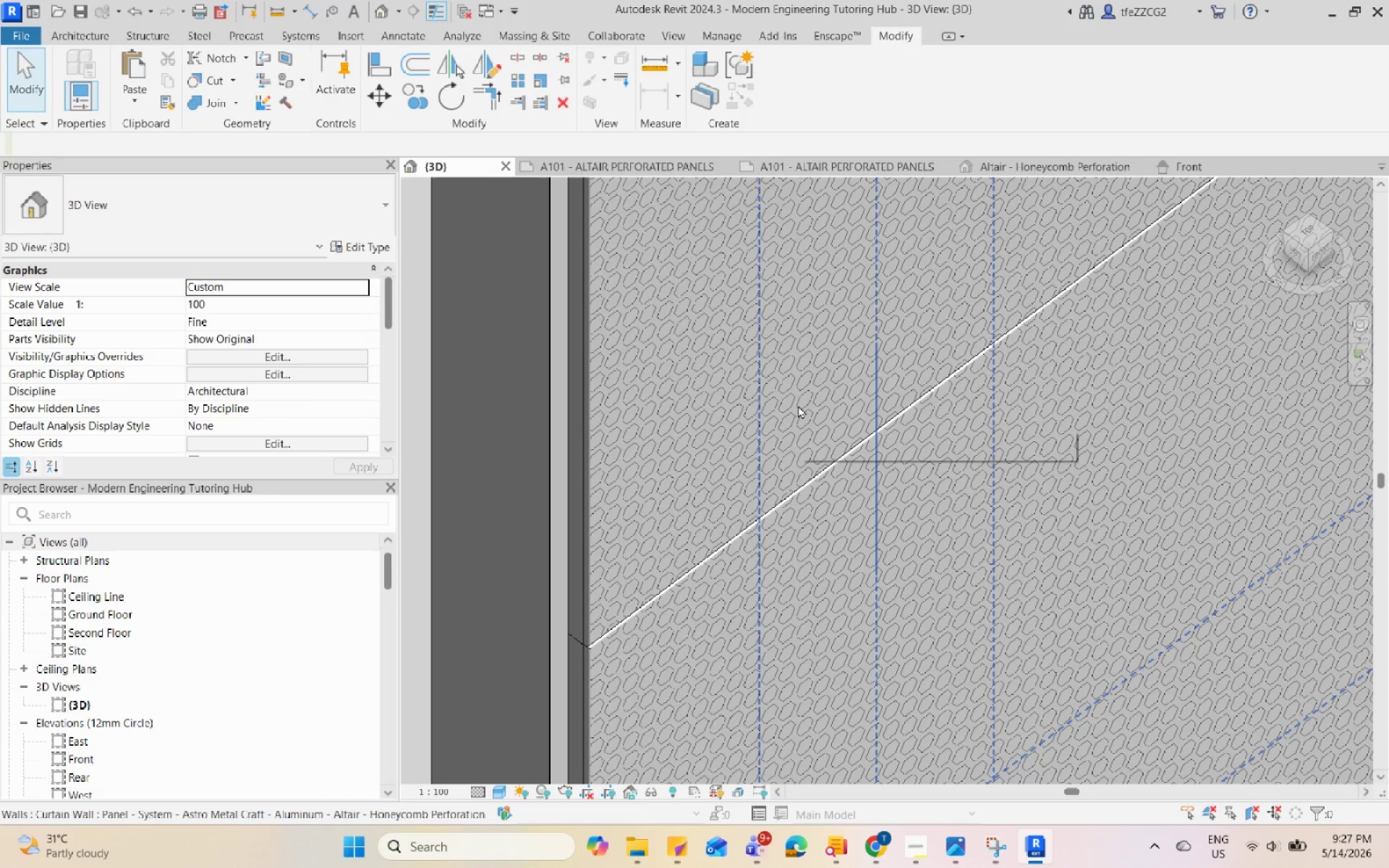 
scroll: coordinate [781, 579], scroll_direction: down, amount: 21.0
 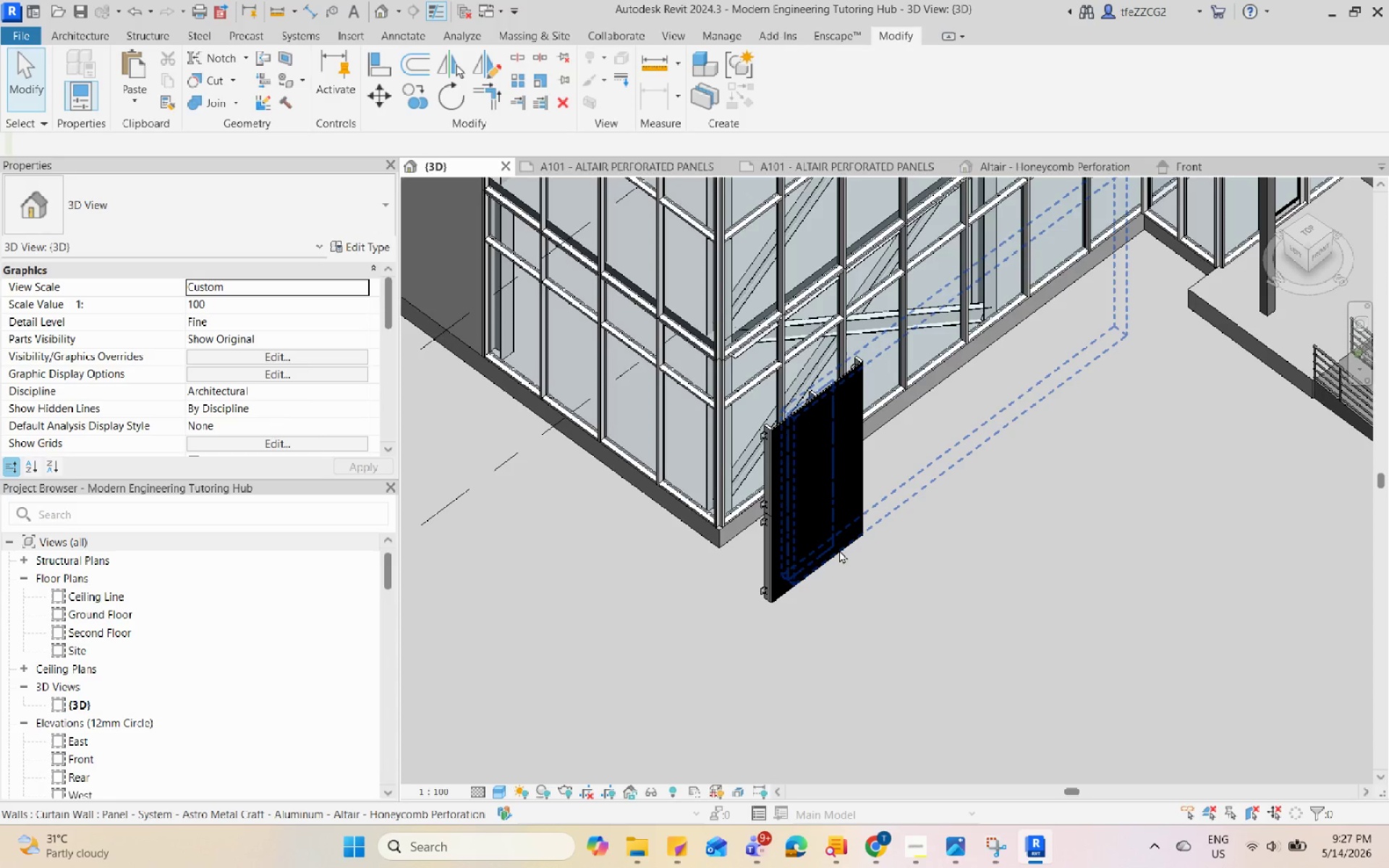 
left_click([839, 550])
 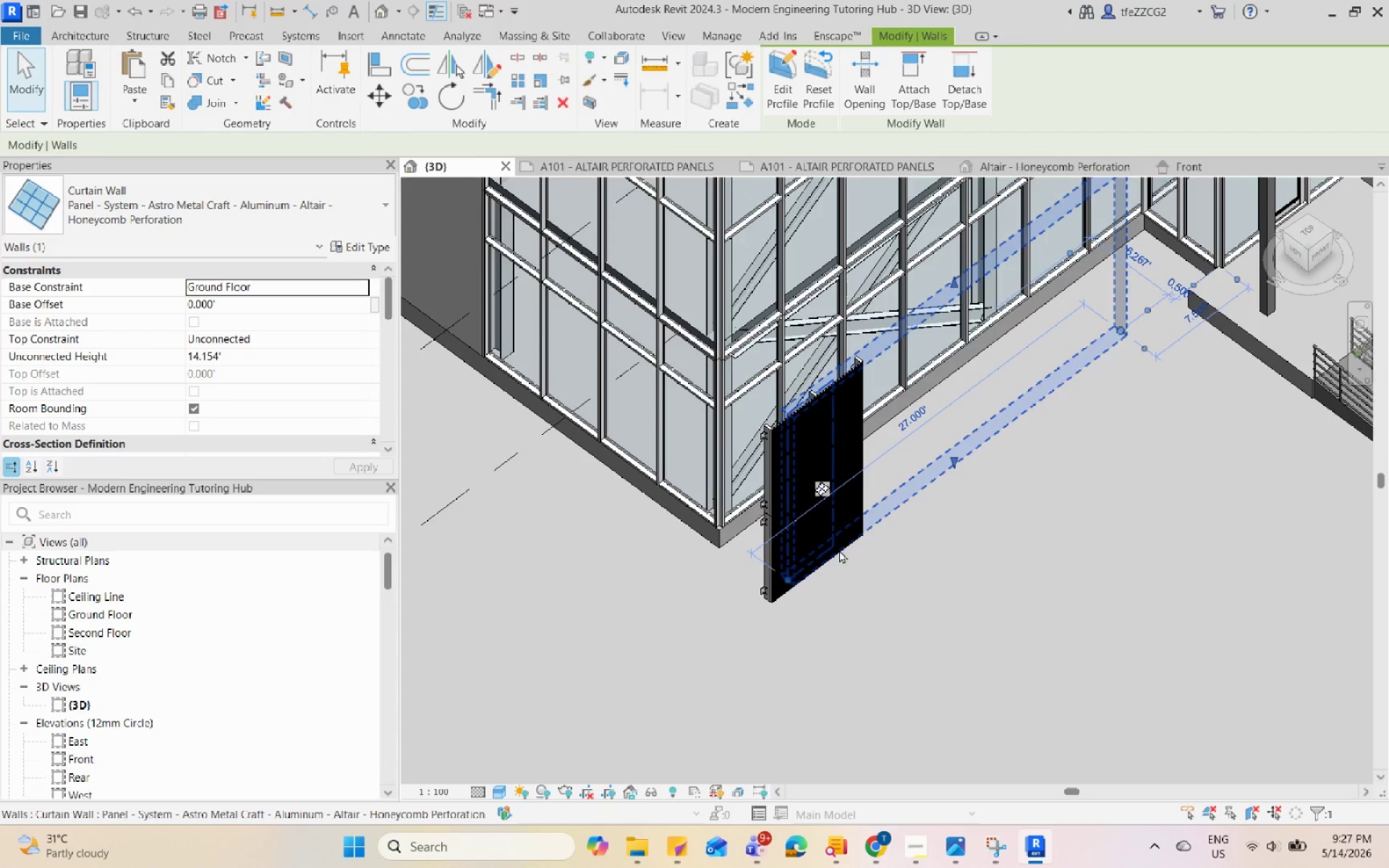 
scroll: coordinate [839, 555], scroll_direction: down, amount: 5.0
 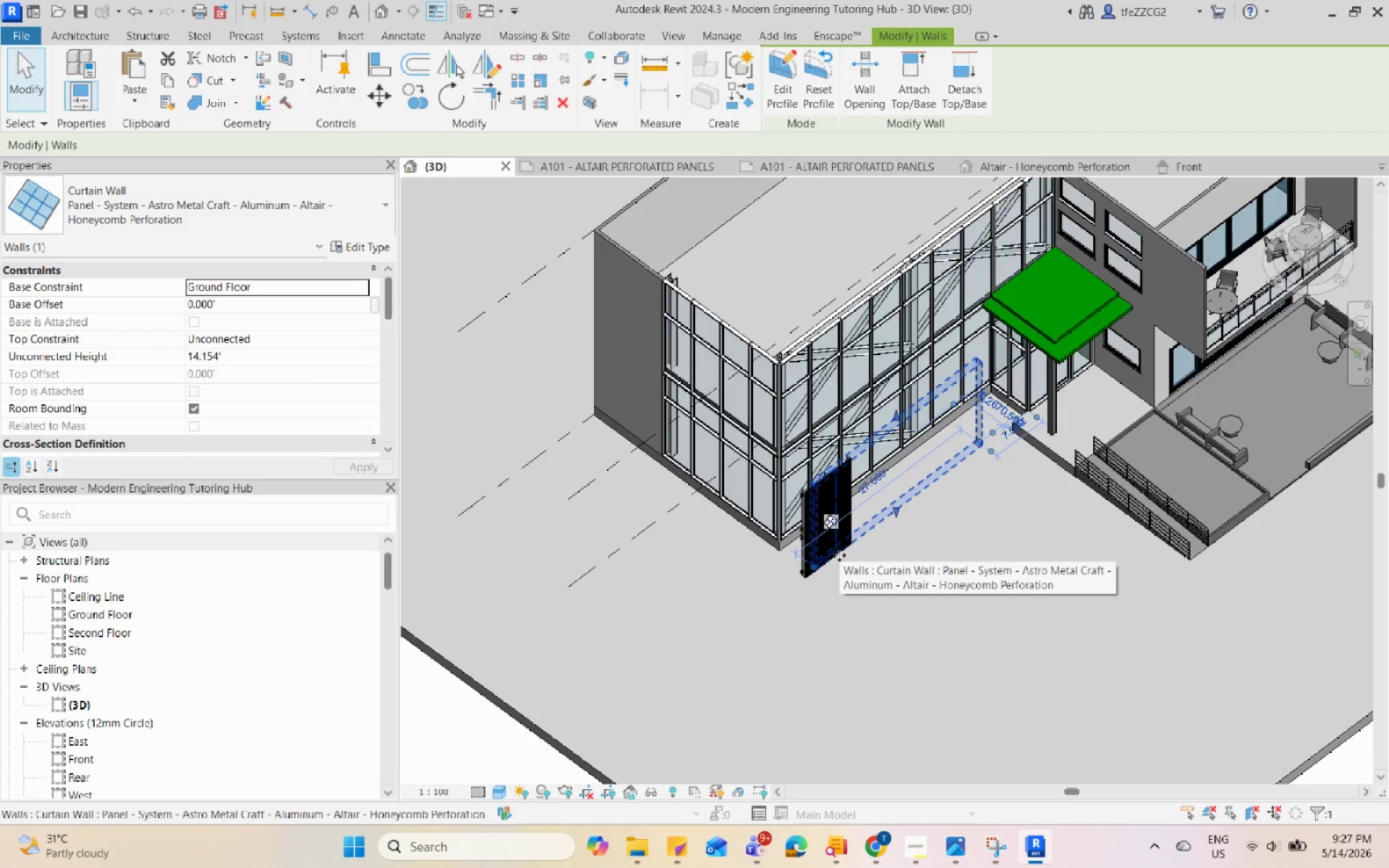 
key(Escape)
 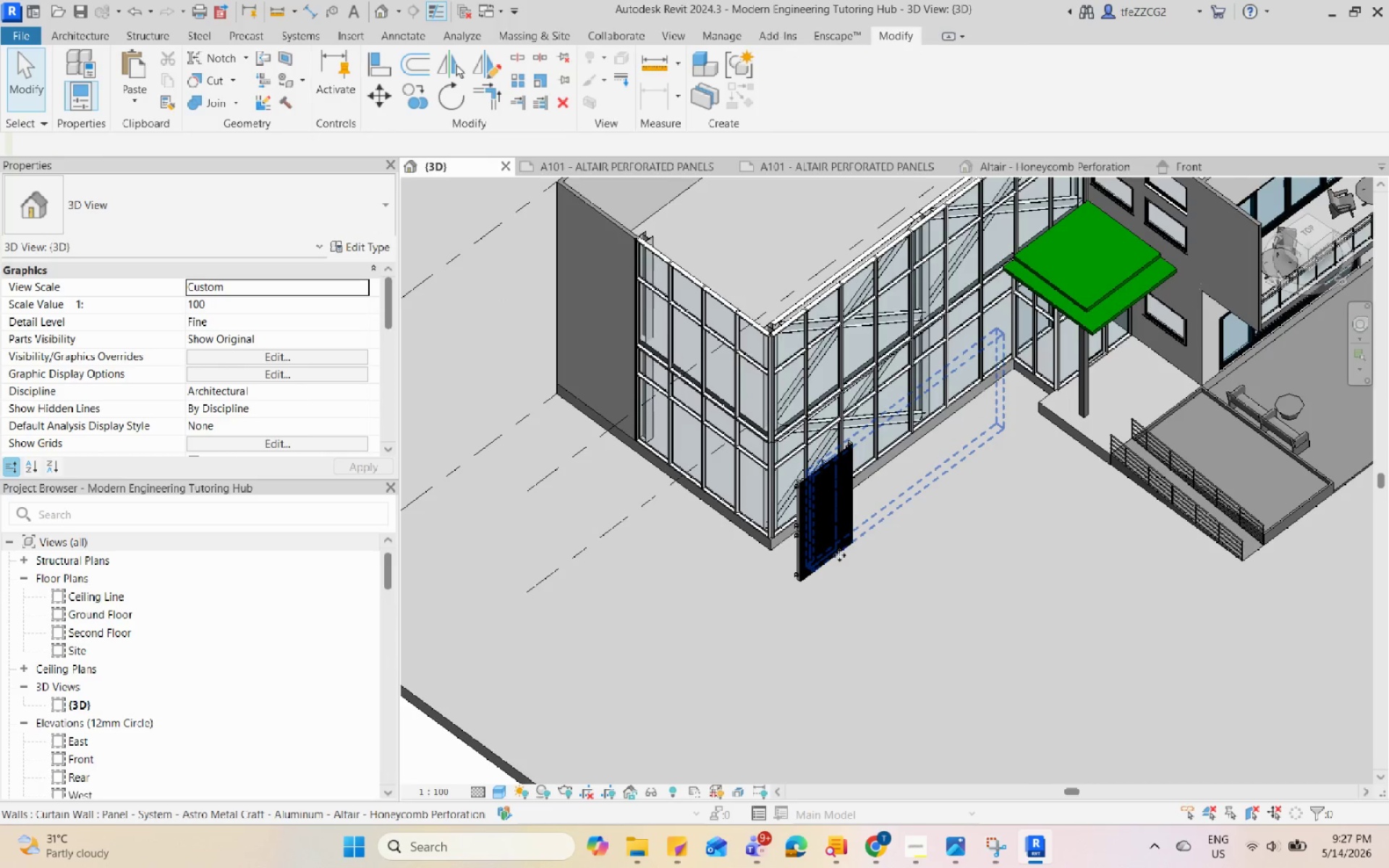 
scroll: coordinate [839, 555], scroll_direction: up, amount: 1.0
 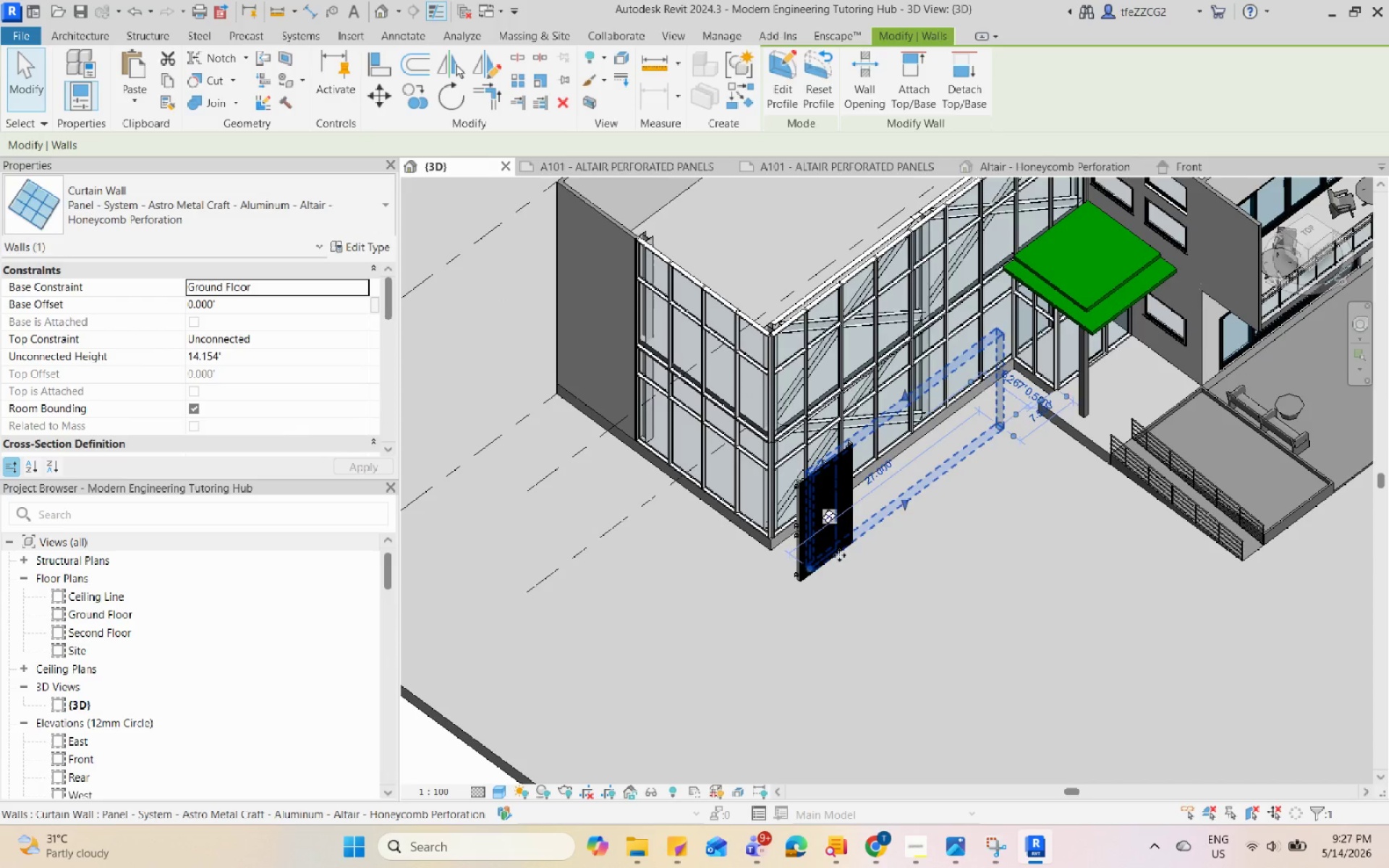 
left_click([839, 555])
 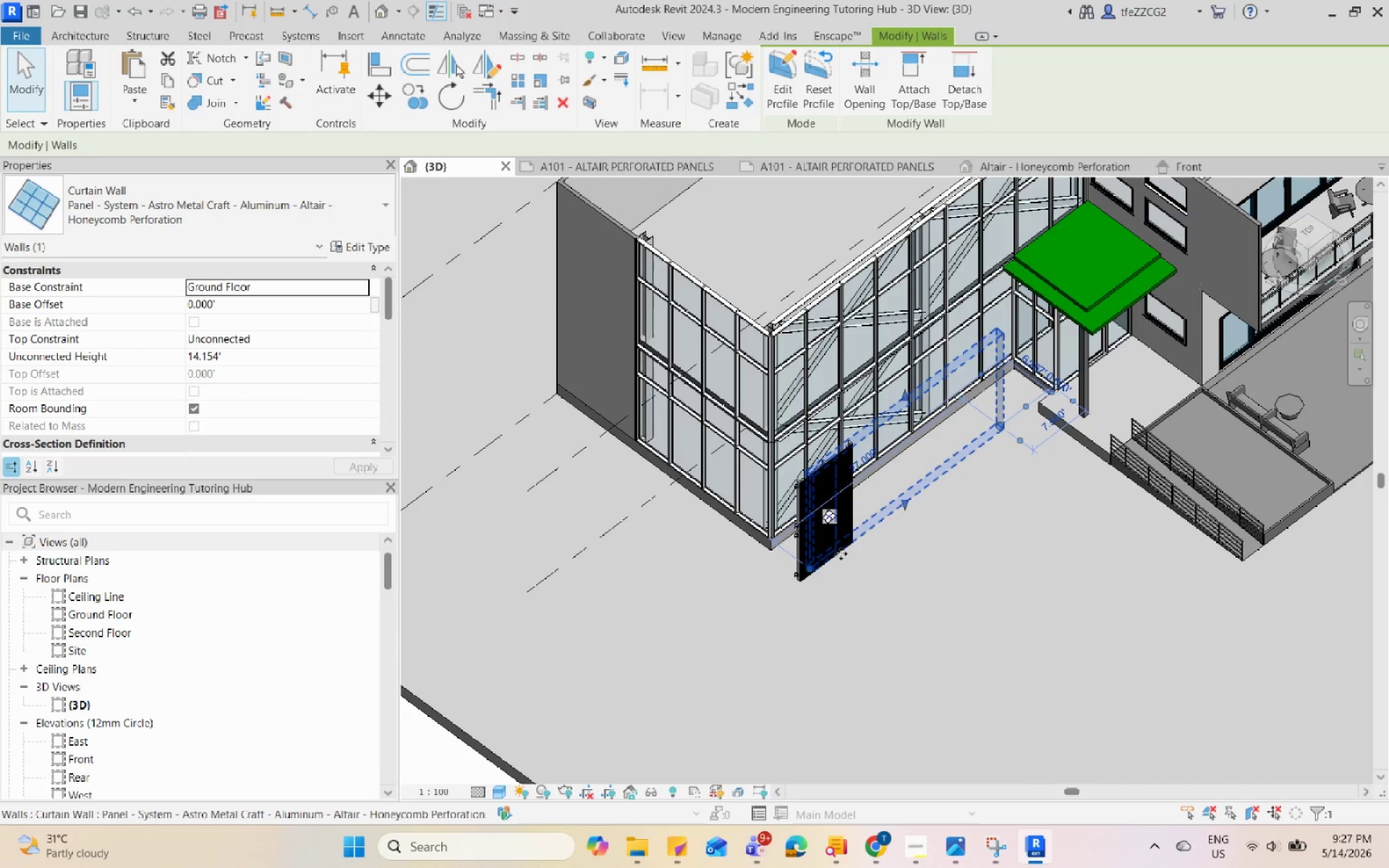 
type(DE)
 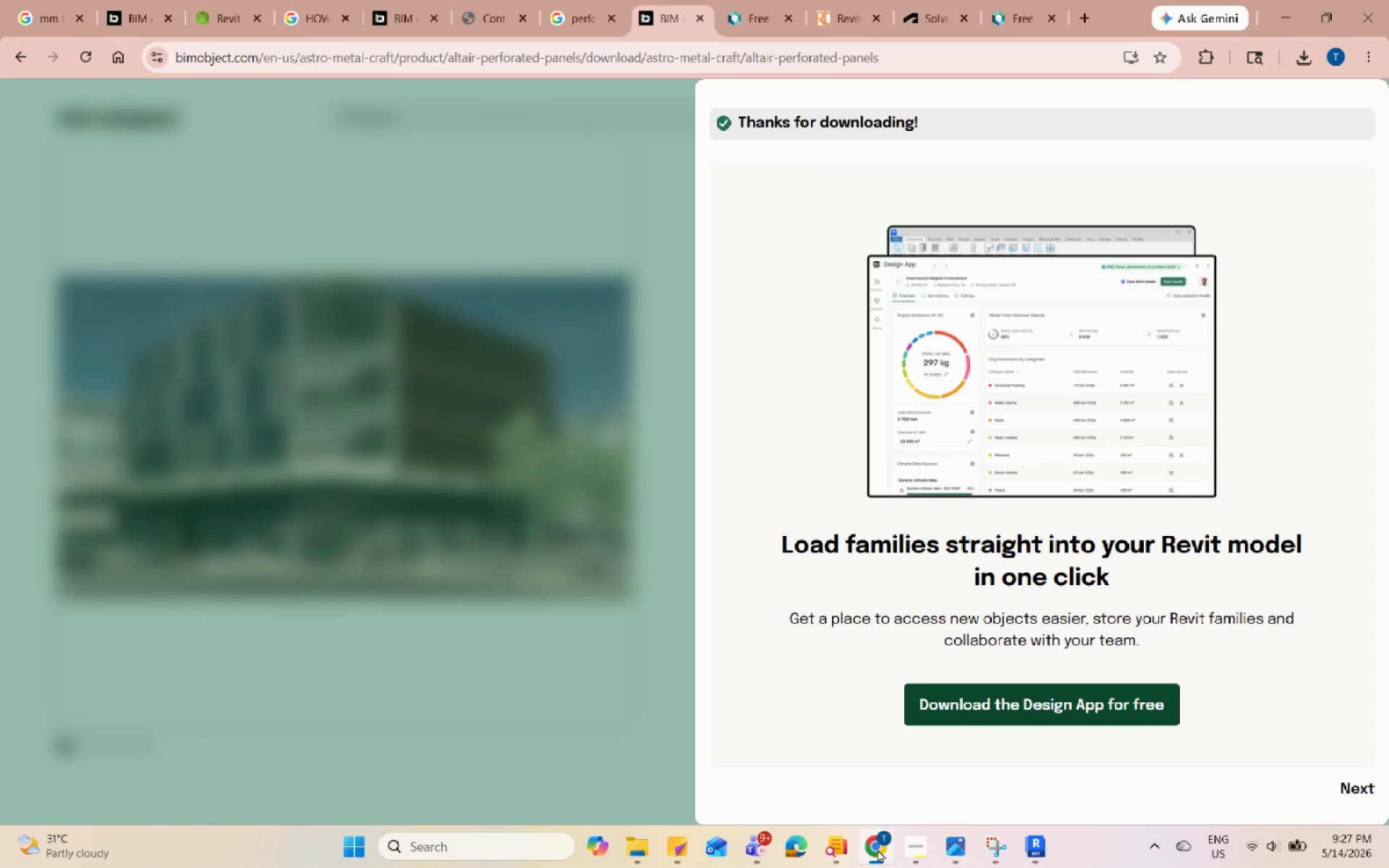 
left_click([418, 361])
 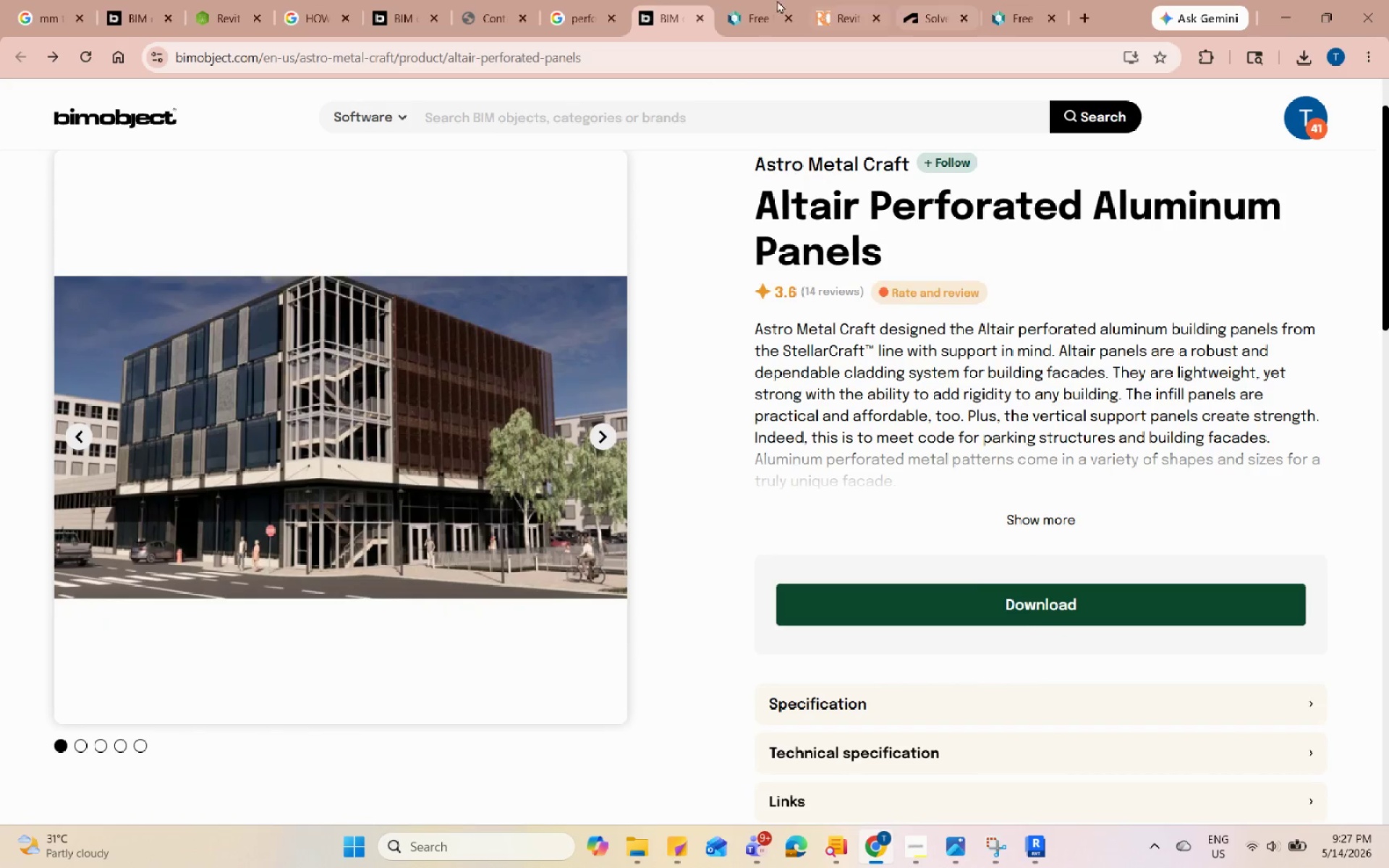 
left_click([575, 0])
 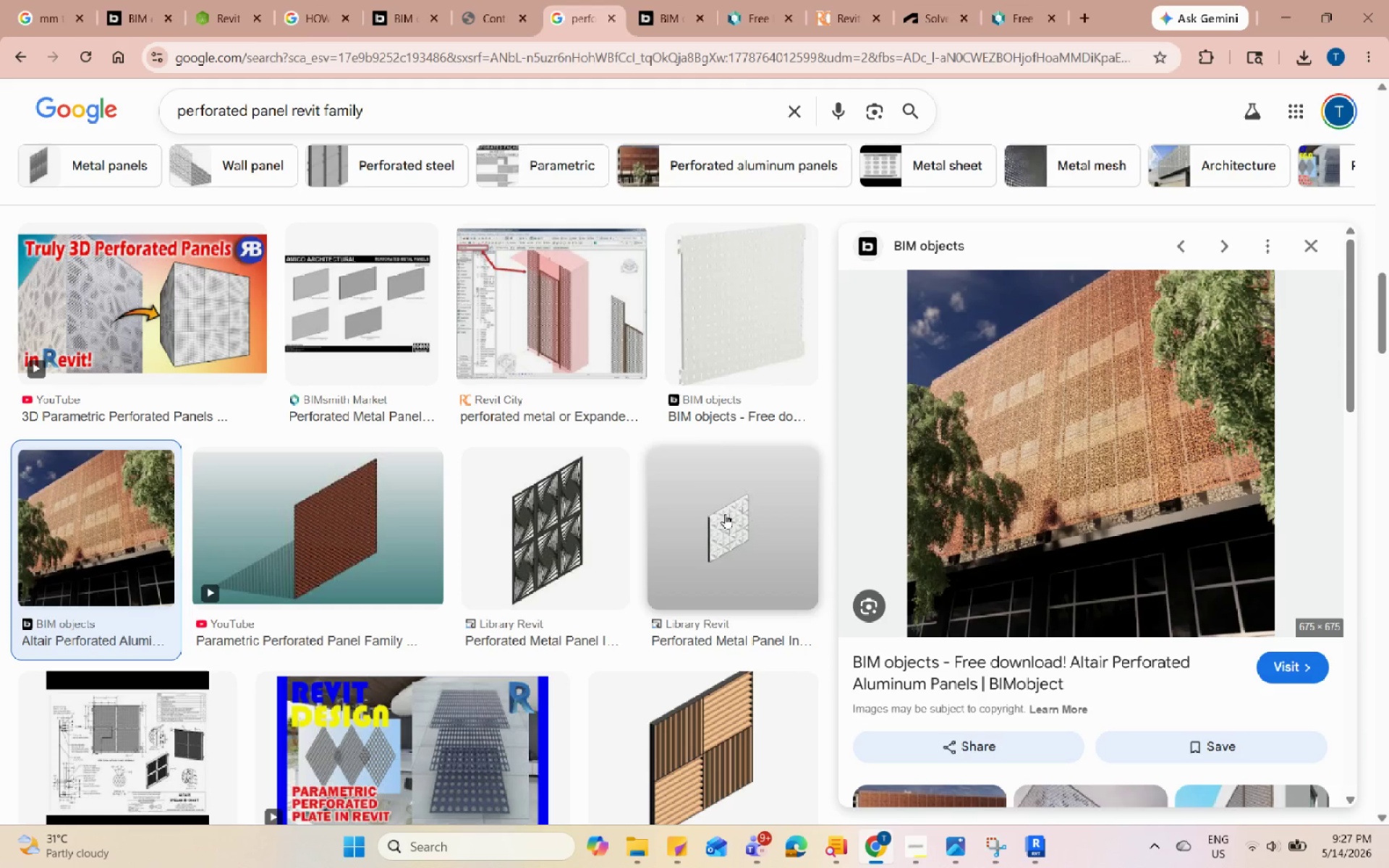 
scroll: coordinate [734, 539], scroll_direction: down, amount: 12.0
 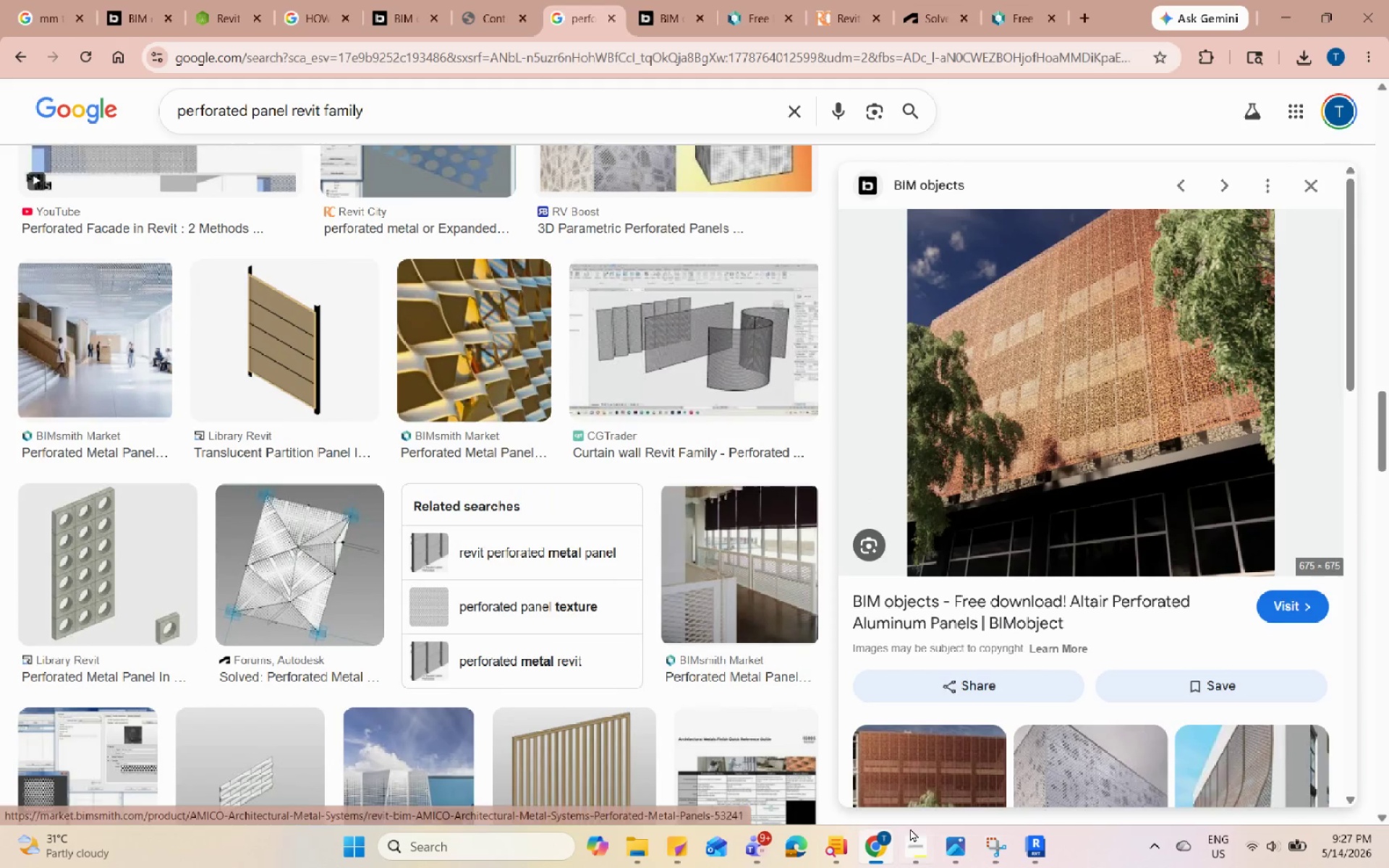 
left_click([907, 851])